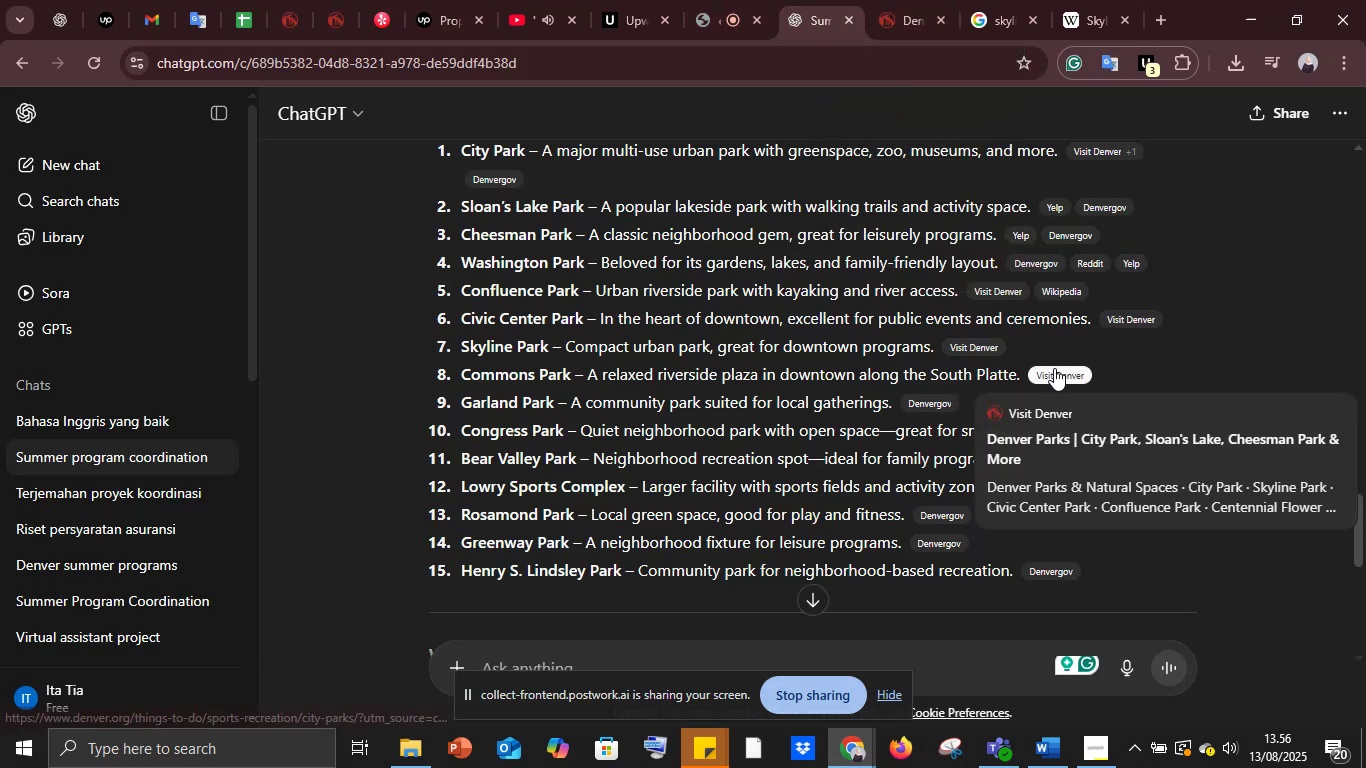 
left_click([1054, 368])
 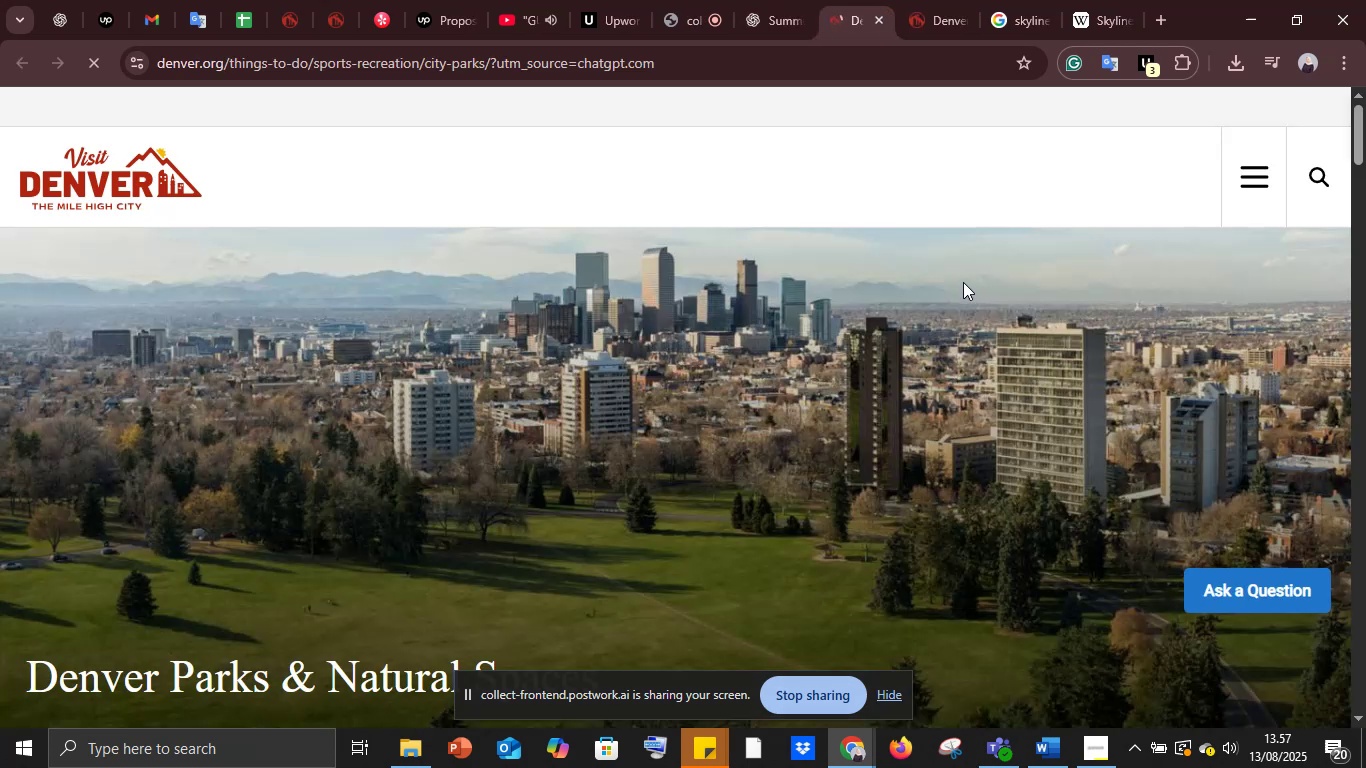 
wait(7.1)
 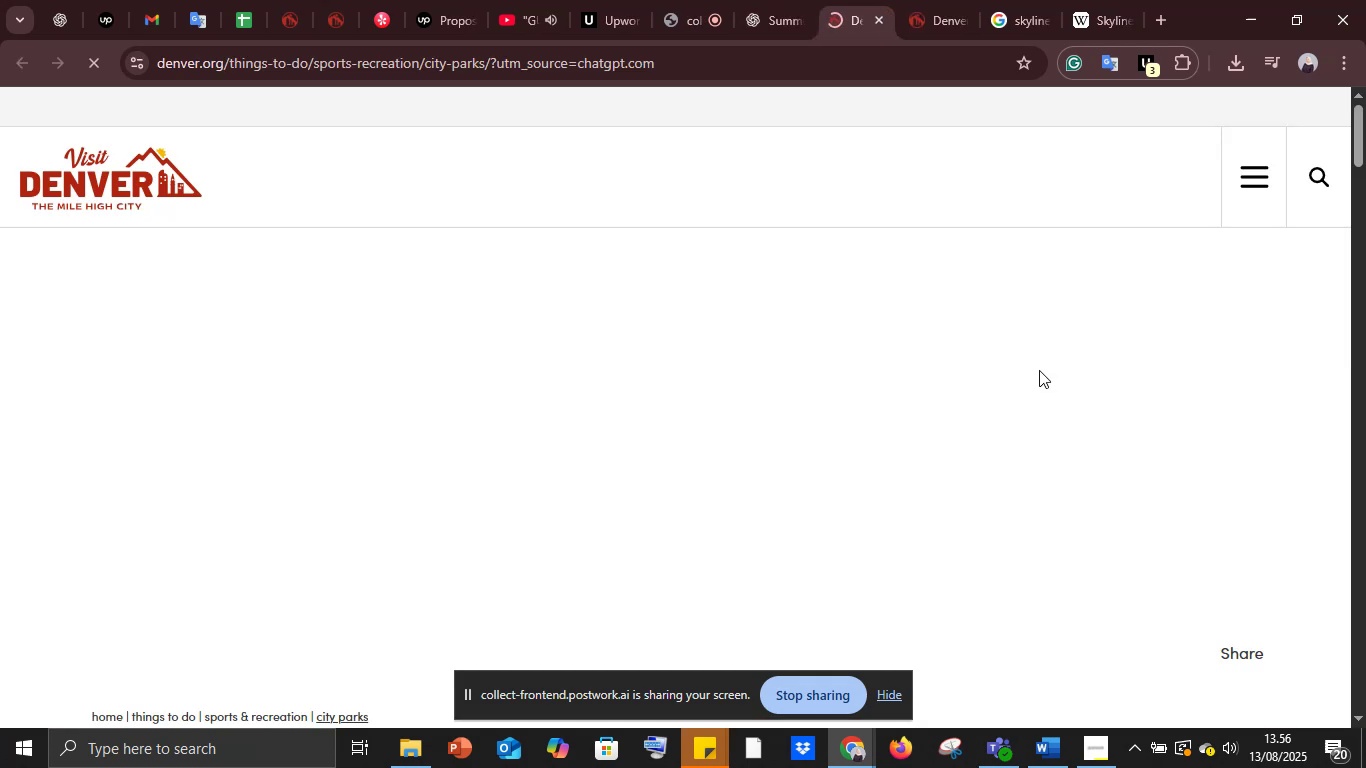 
left_click([938, 8])
 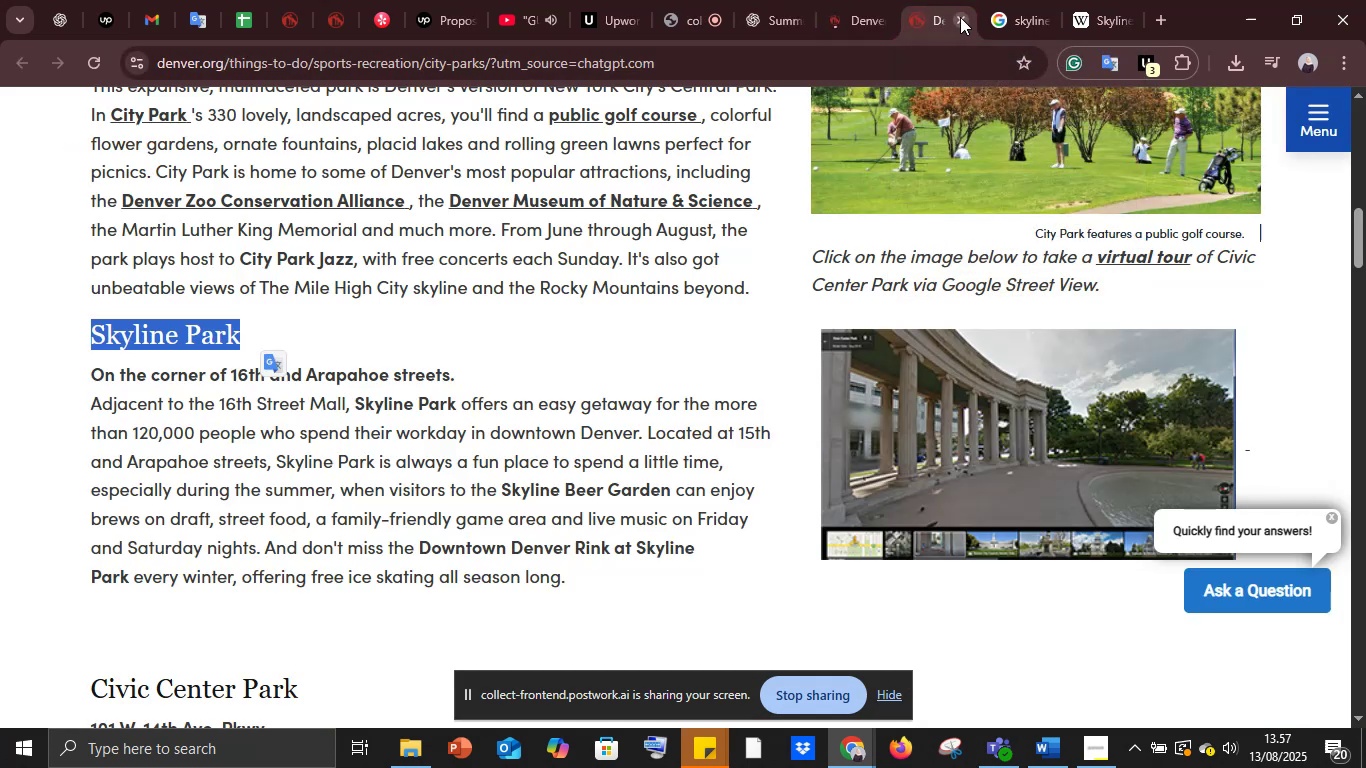 
left_click([960, 17])
 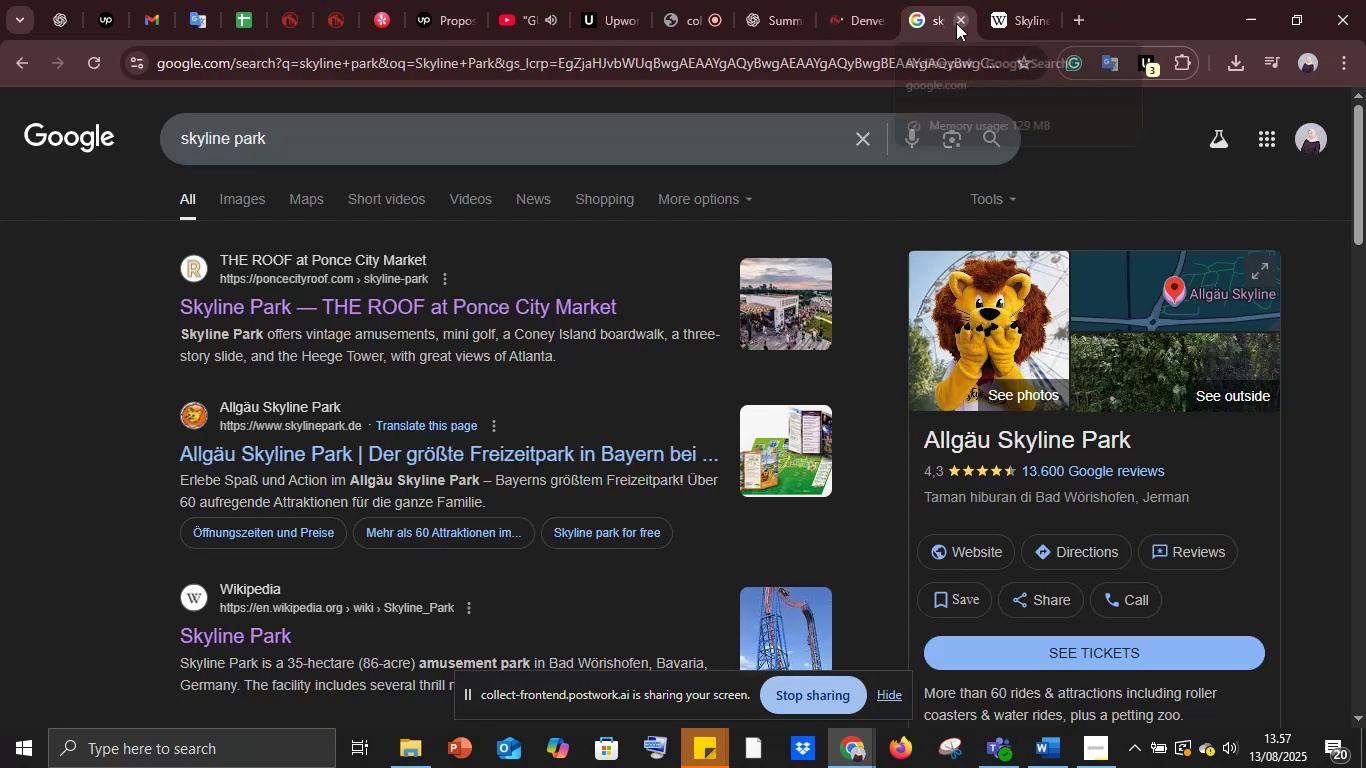 
left_click([956, 23])
 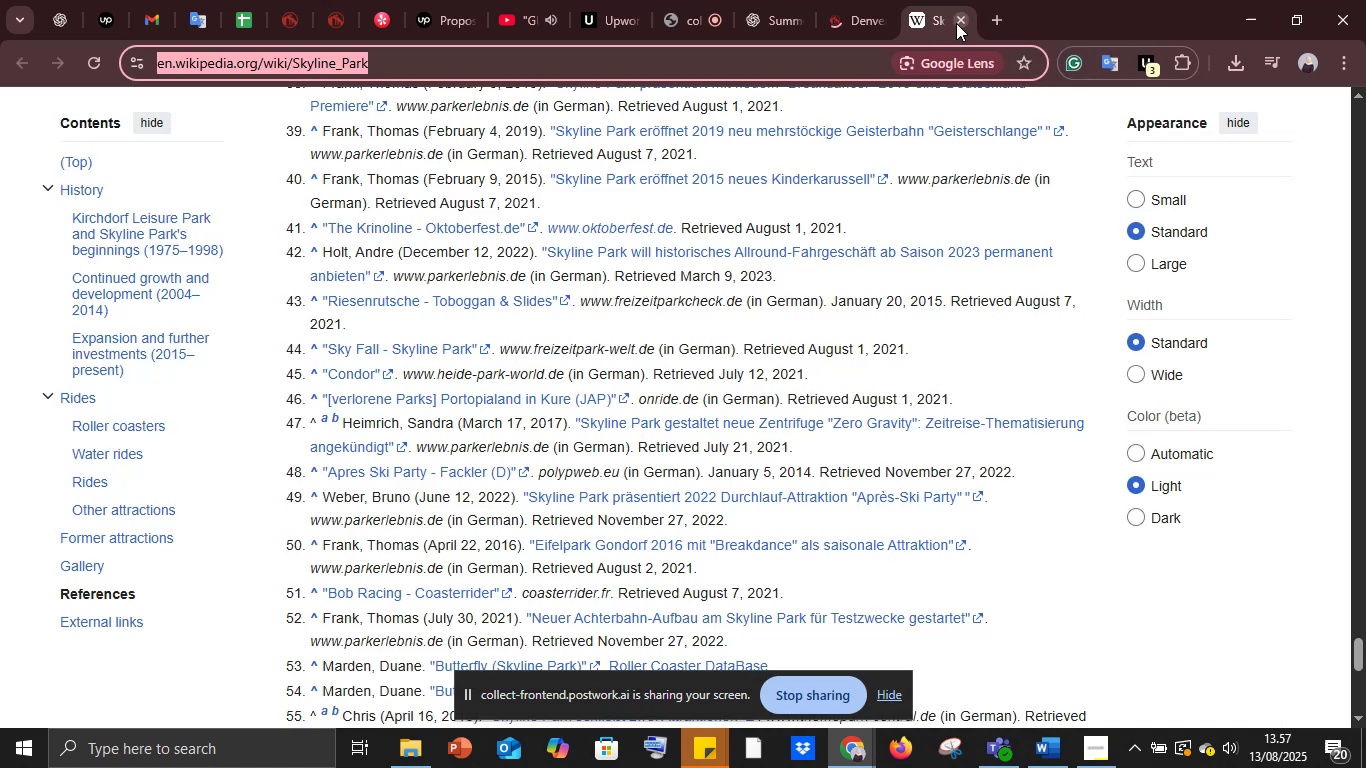 
left_click([956, 23])
 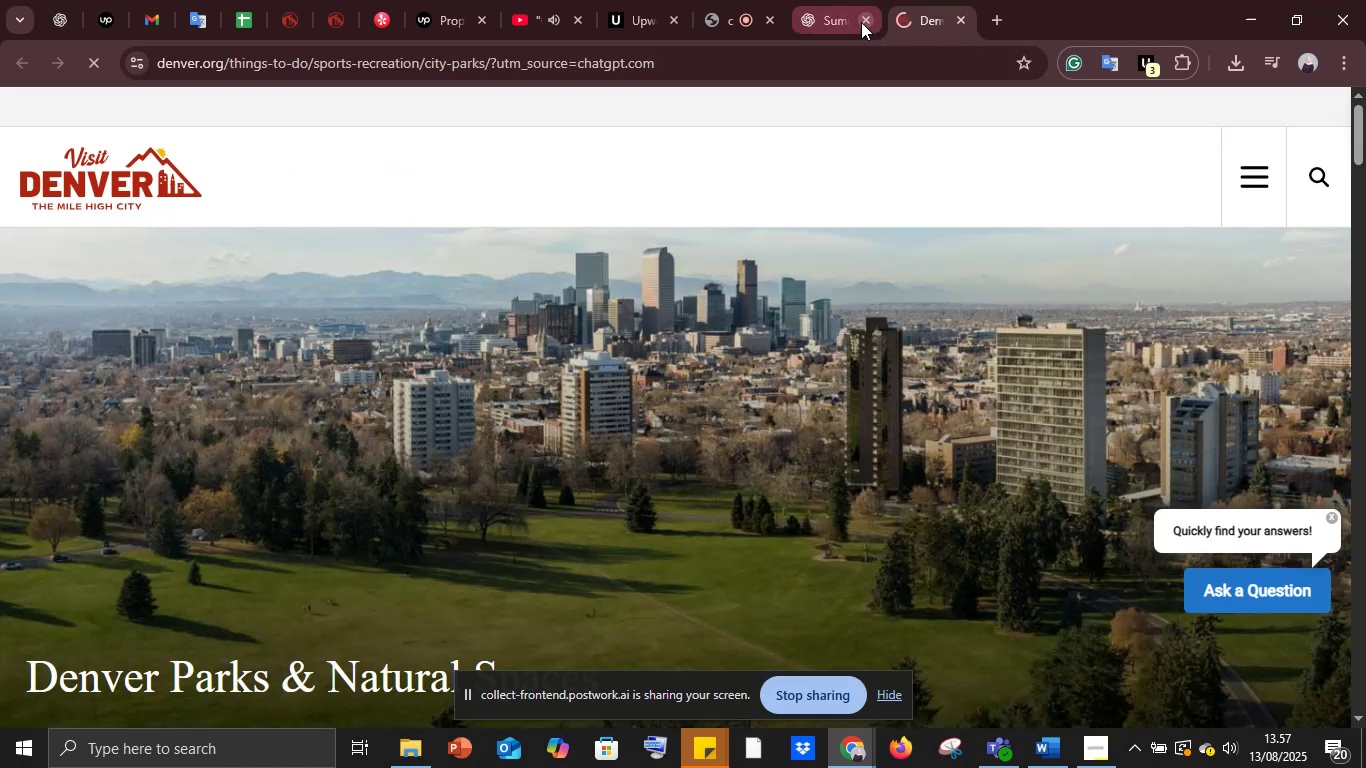 
left_click([861, 22])
 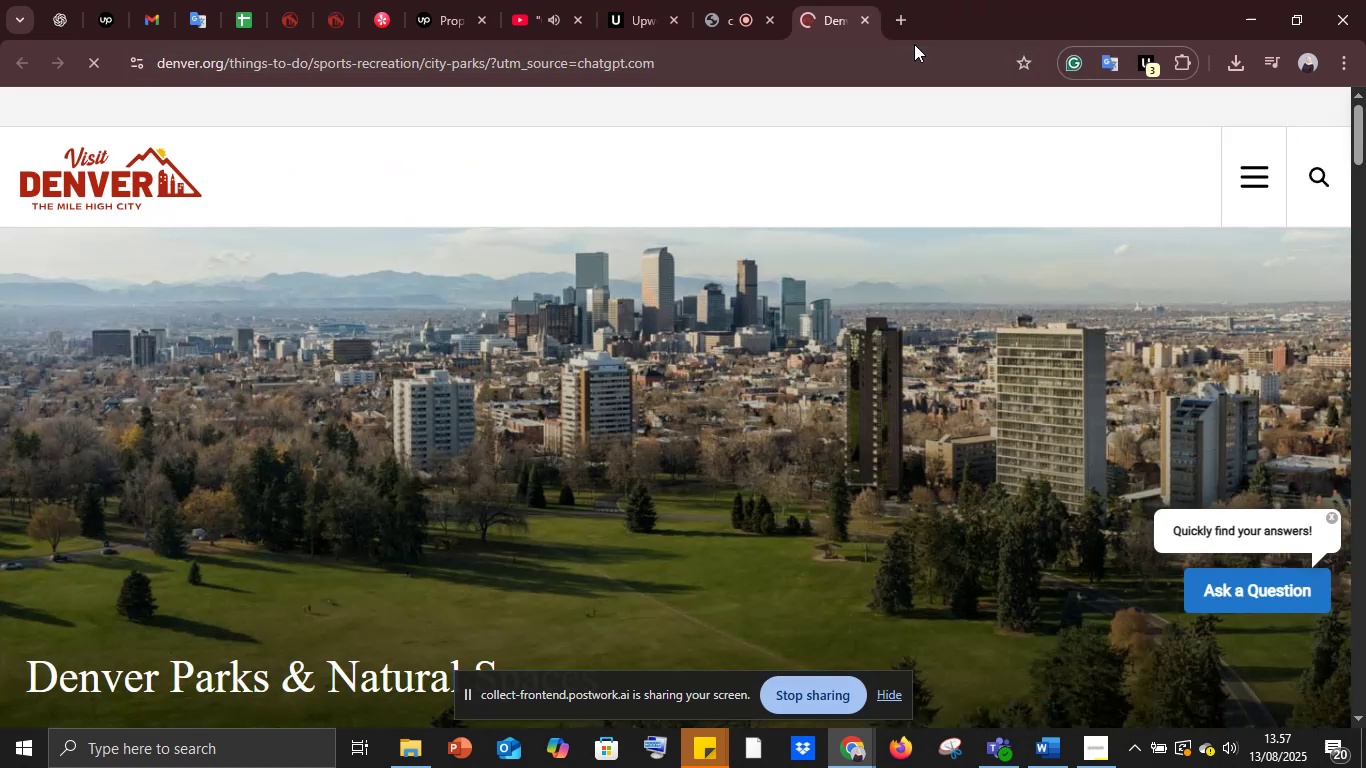 
left_click([905, 26])
 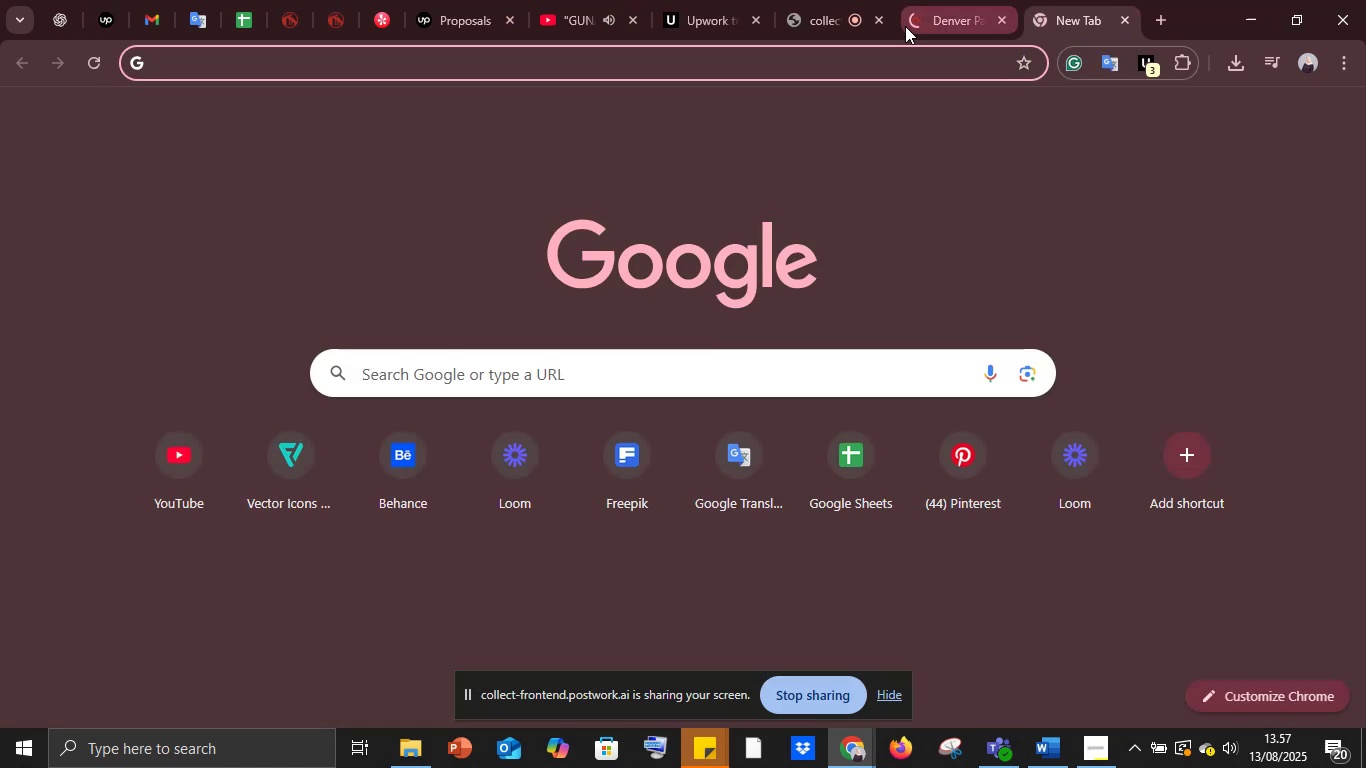 
type(ch)
 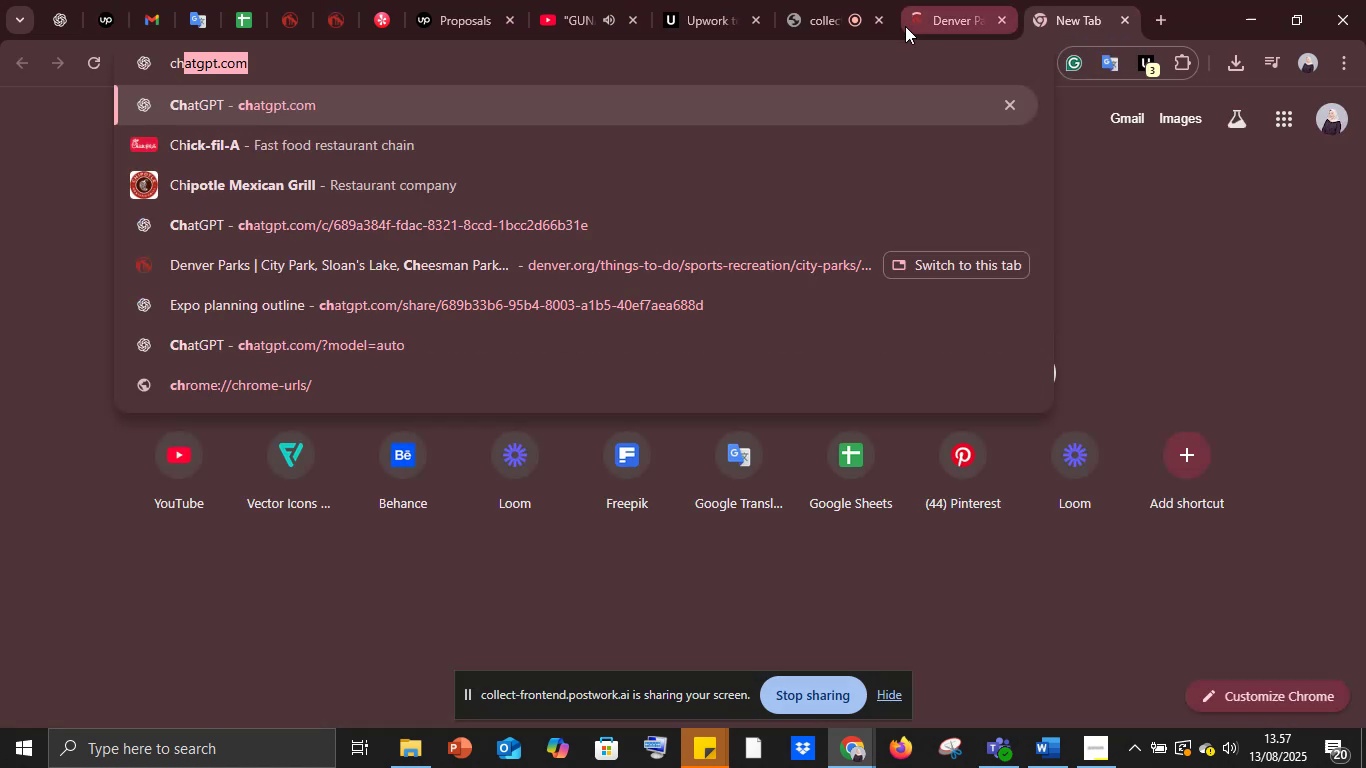 
key(Enter)
 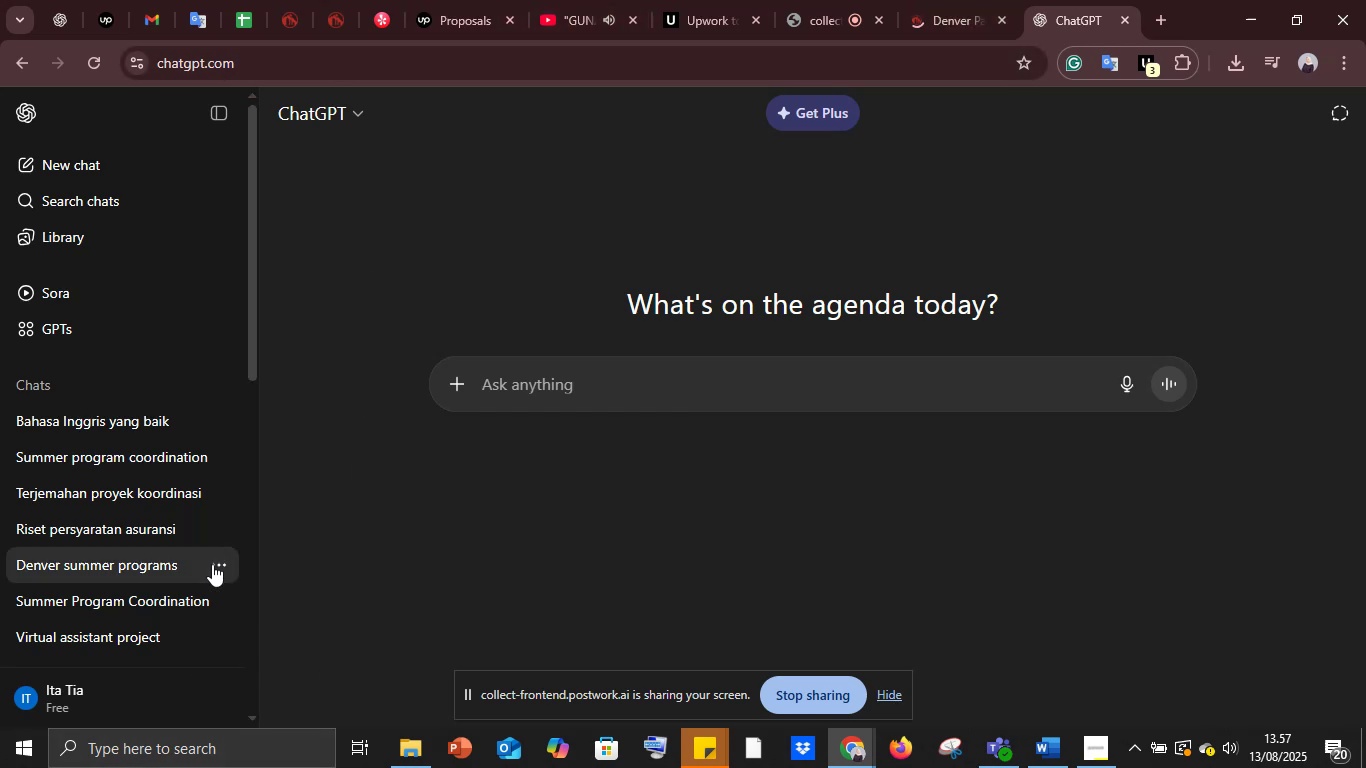 
wait(6.7)
 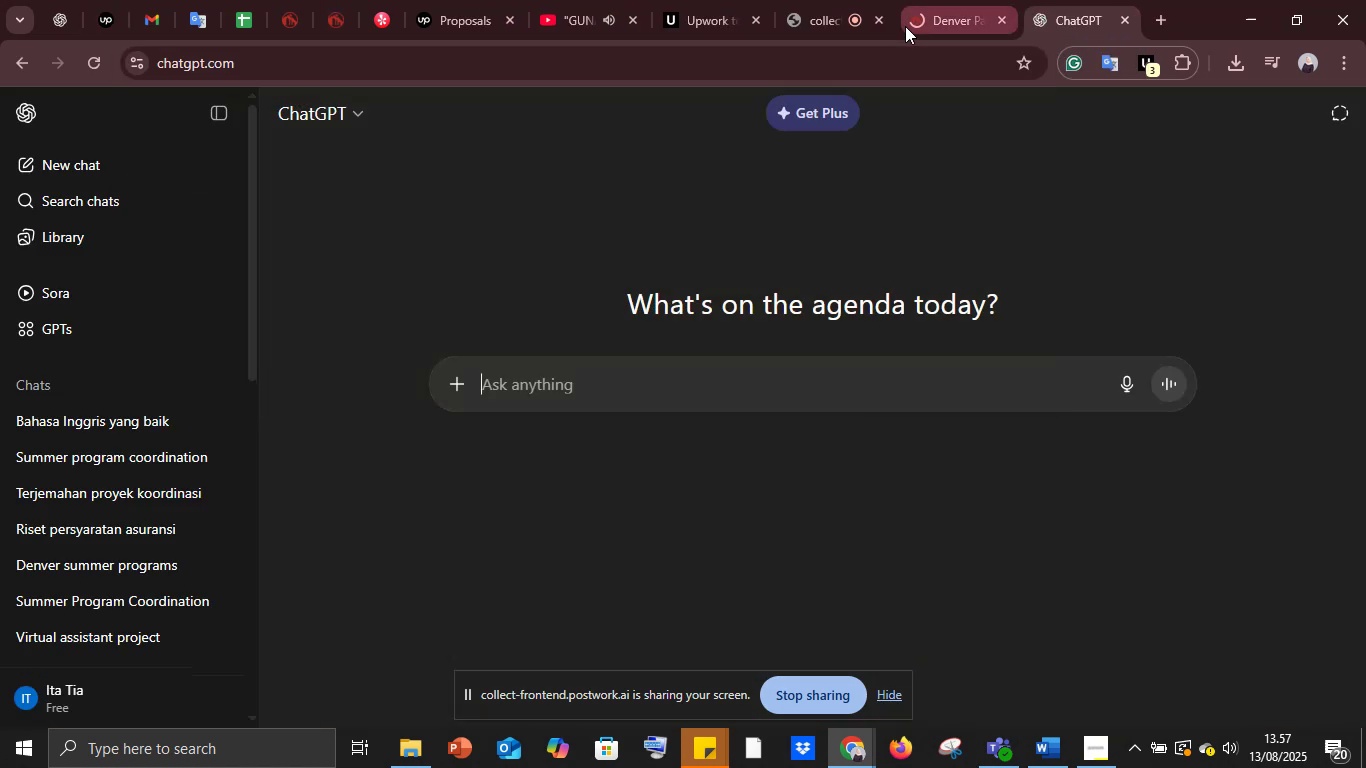 
left_click([170, 442])
 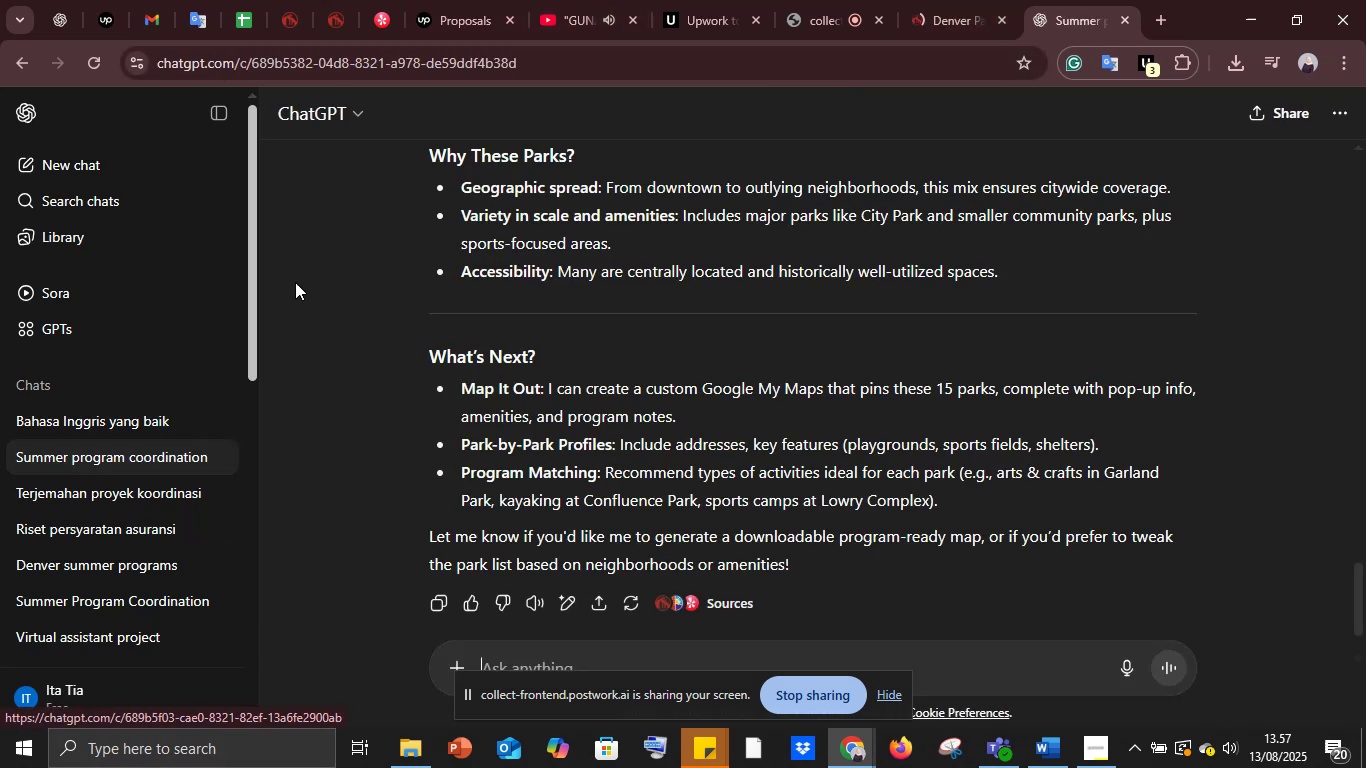 
scroll: coordinate [493, 317], scroll_direction: up, amount: 3.0
 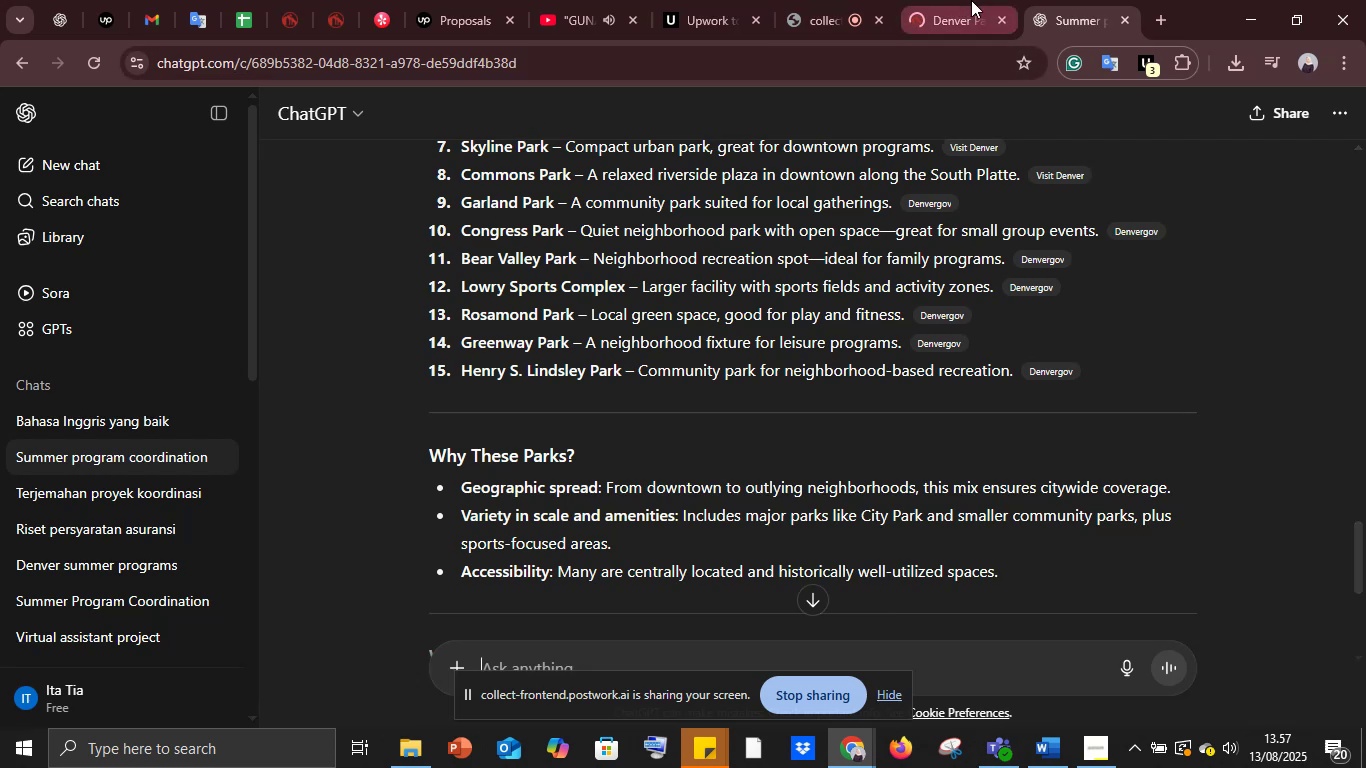 
left_click([971, 0])
 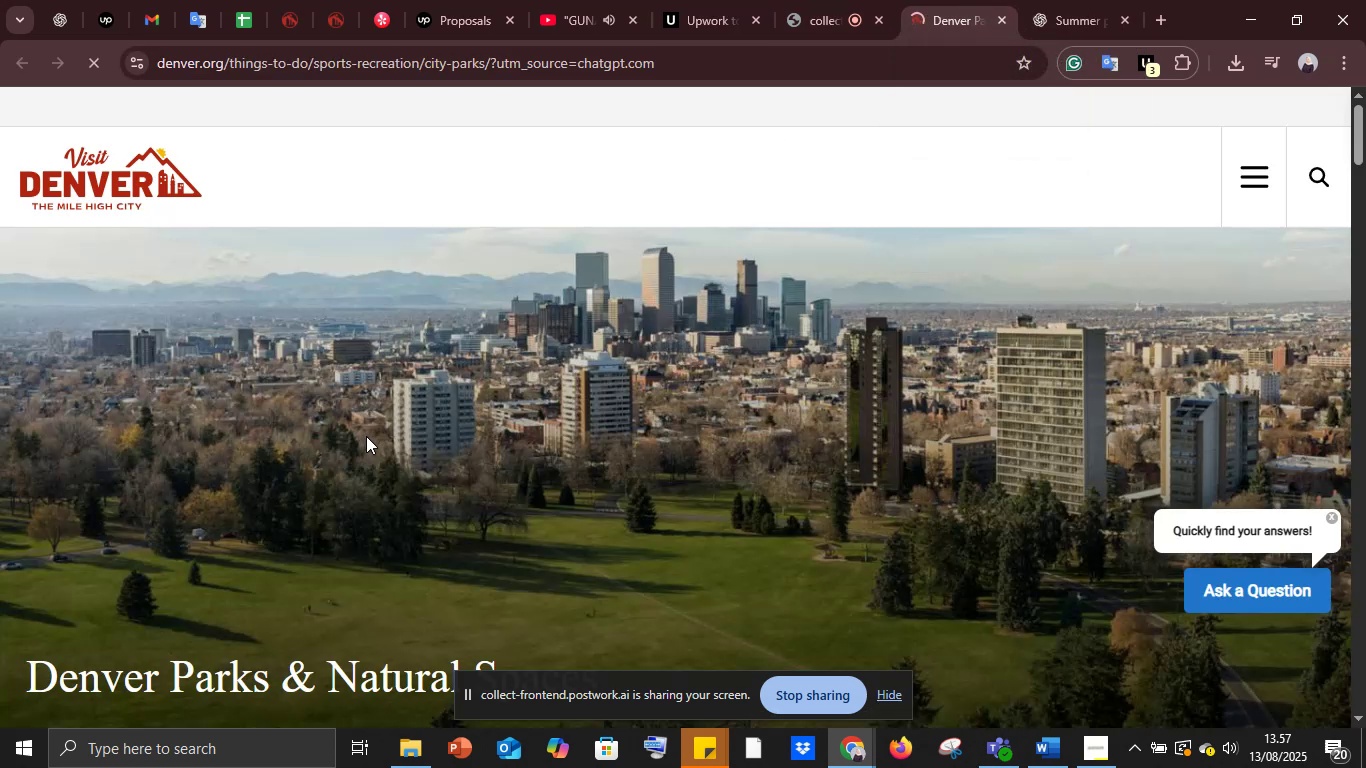 
scroll: coordinate [374, 445], scroll_direction: down, amount: 11.0
 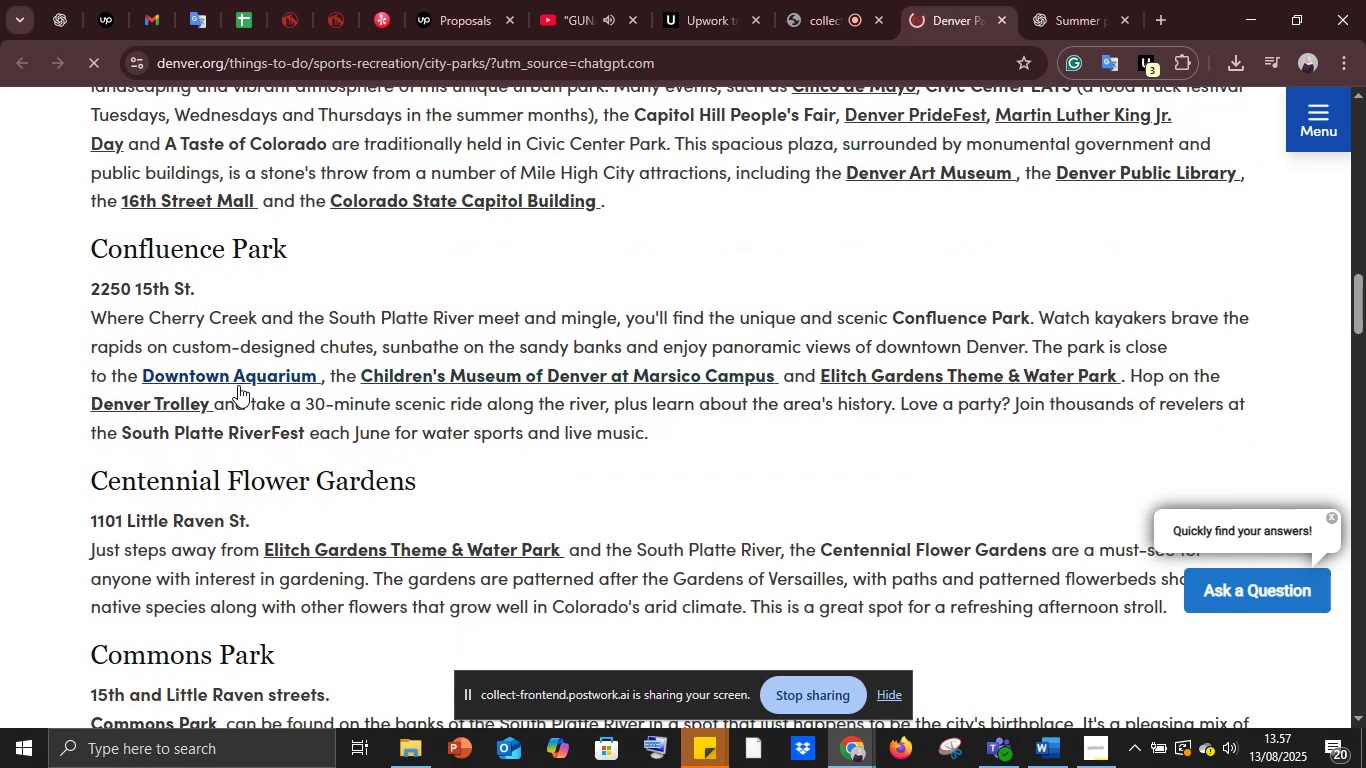 
wait(5.4)
 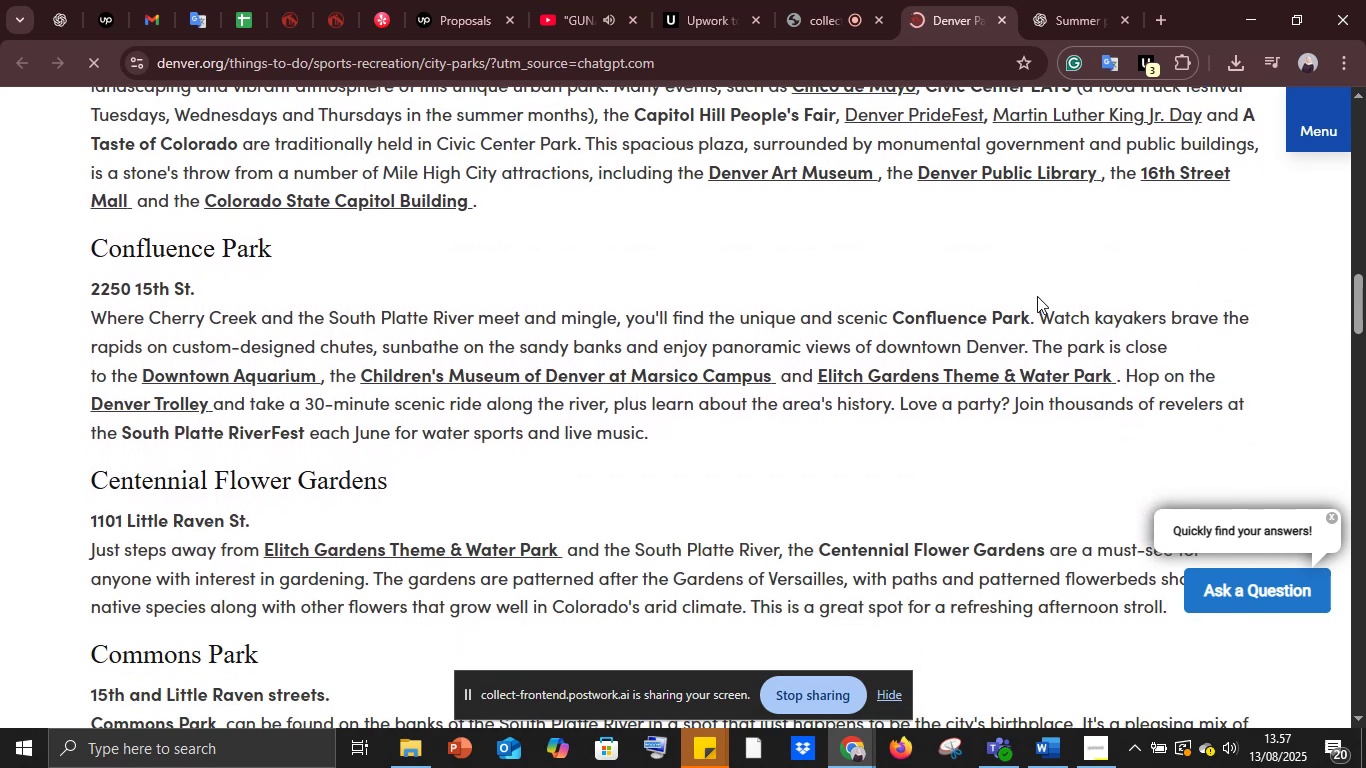 
scroll: coordinate [239, 401], scroll_direction: down, amount: 2.0
 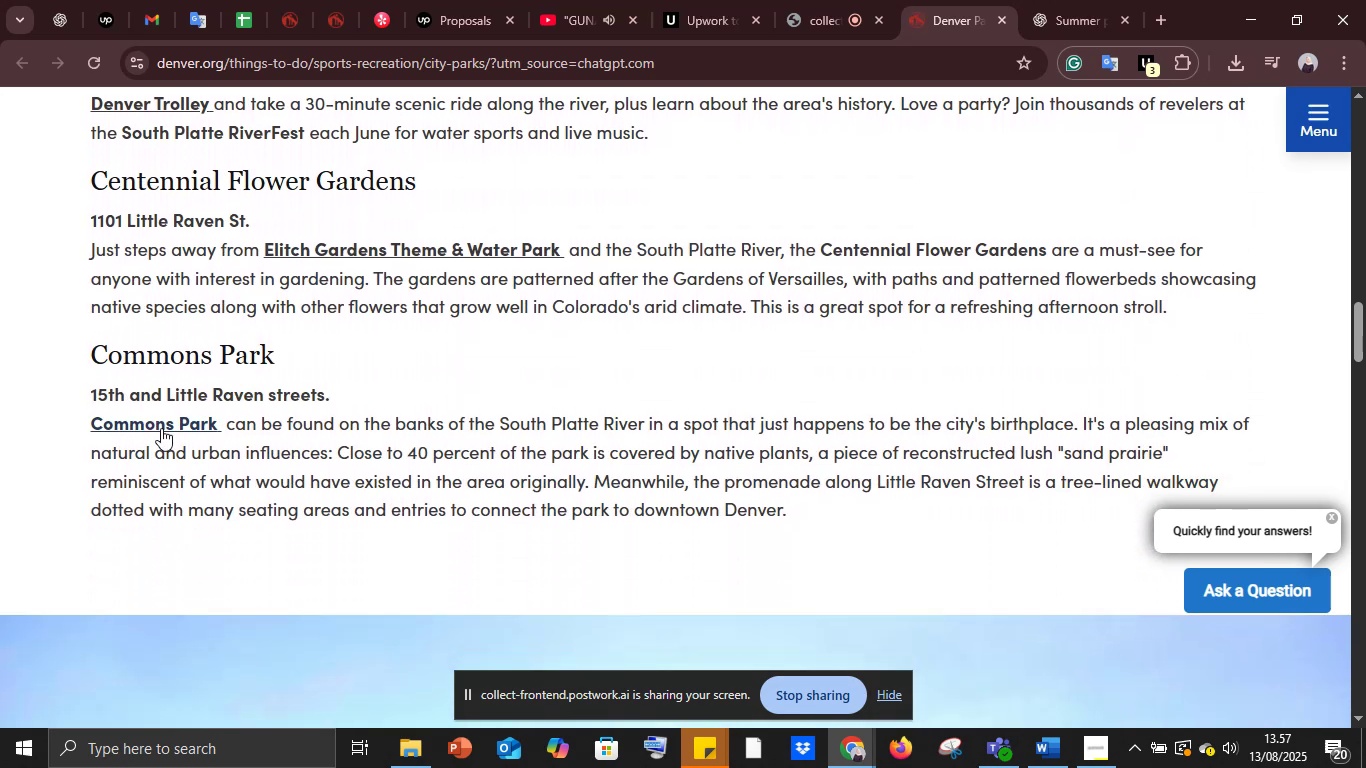 
left_click([161, 426])
 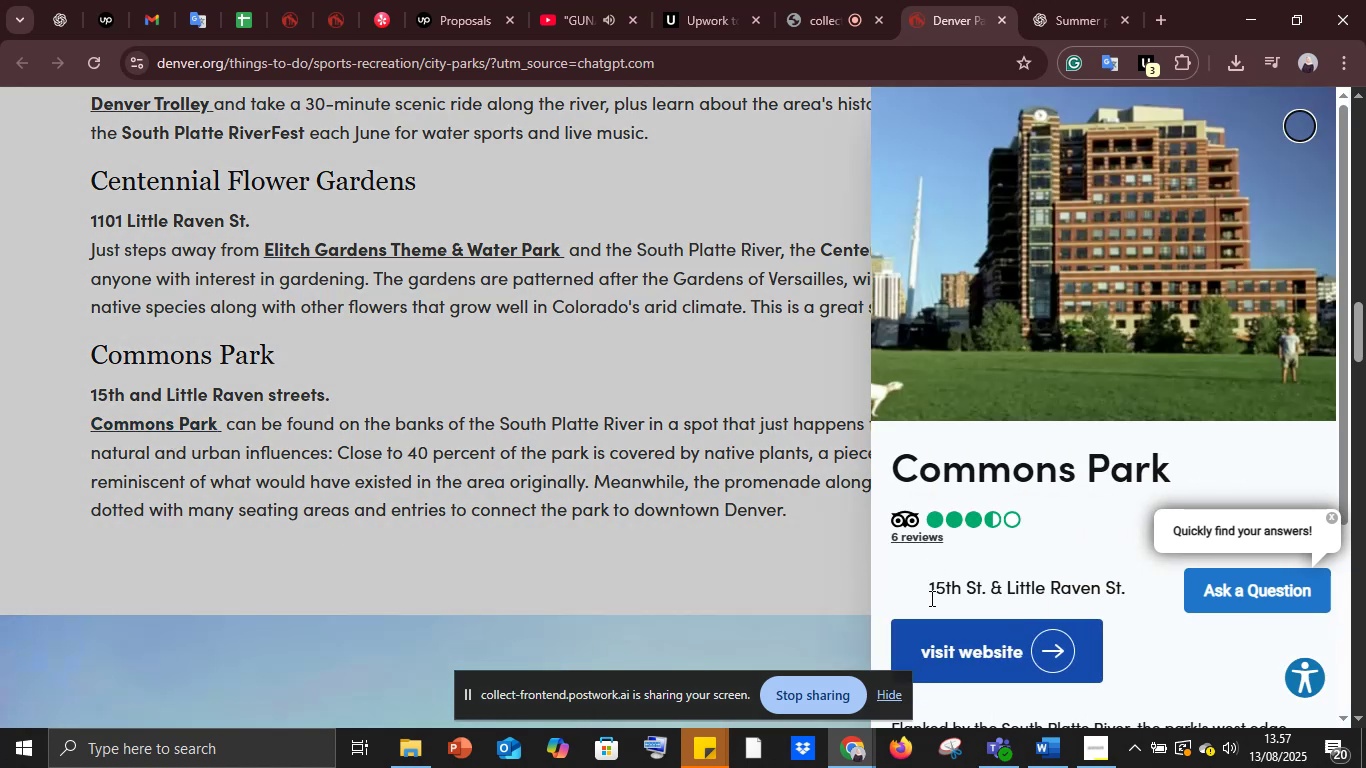 
wait(5.81)
 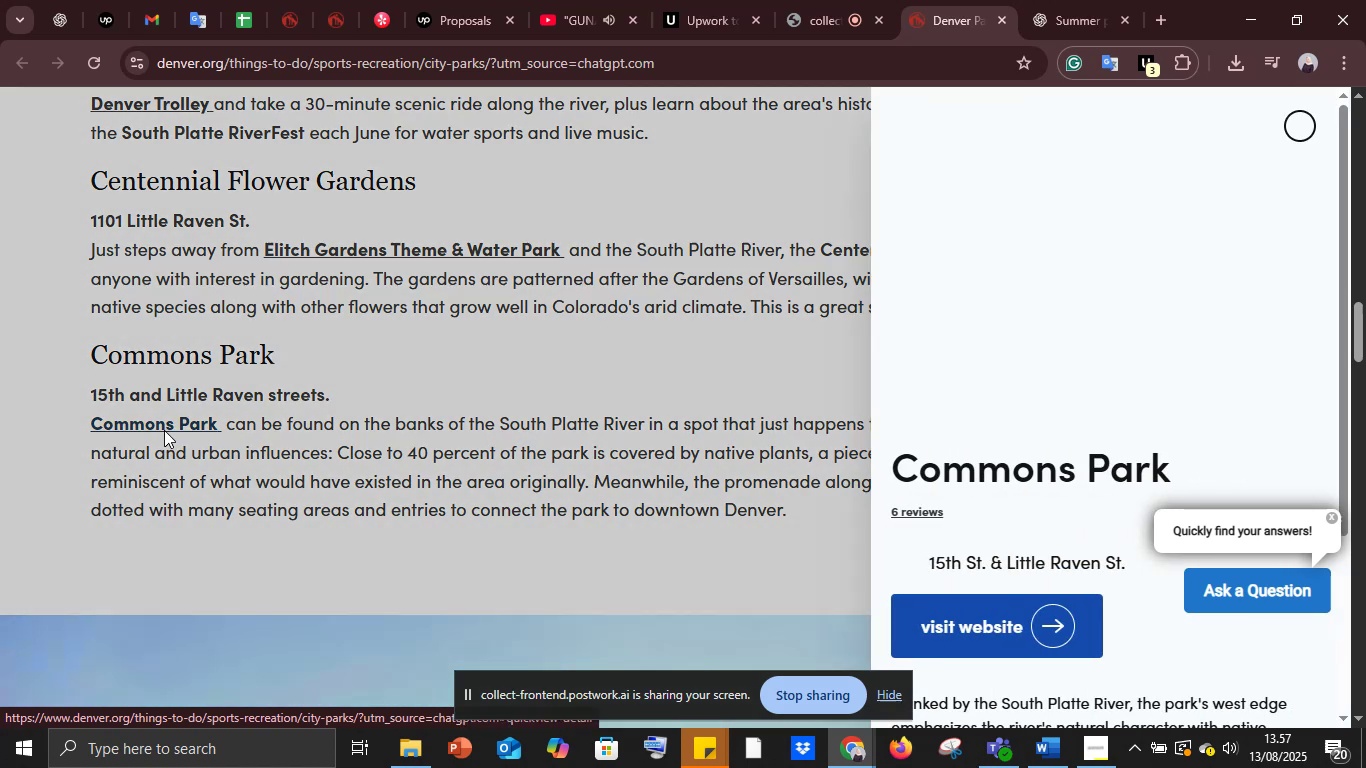 
left_click([955, 631])
 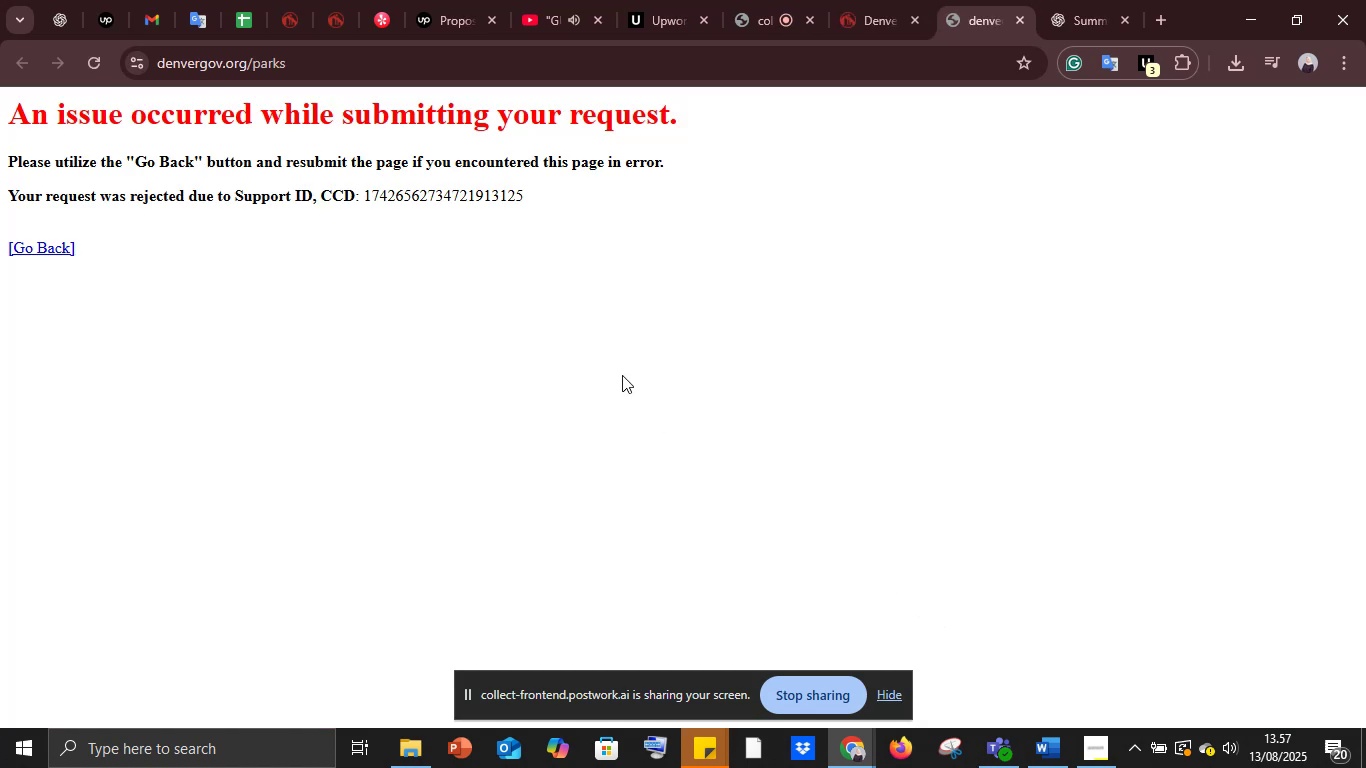 
mouse_move([942, 2])
 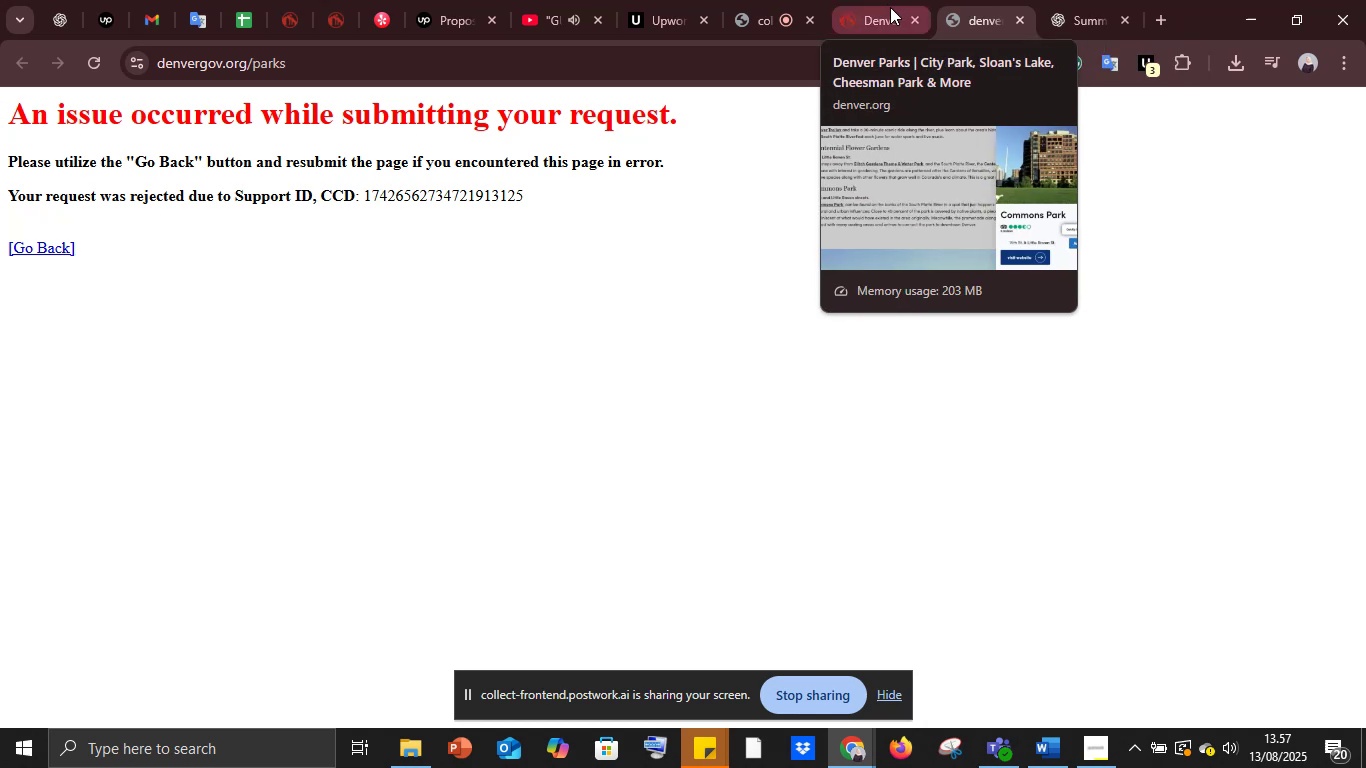 
left_click([890, 7])
 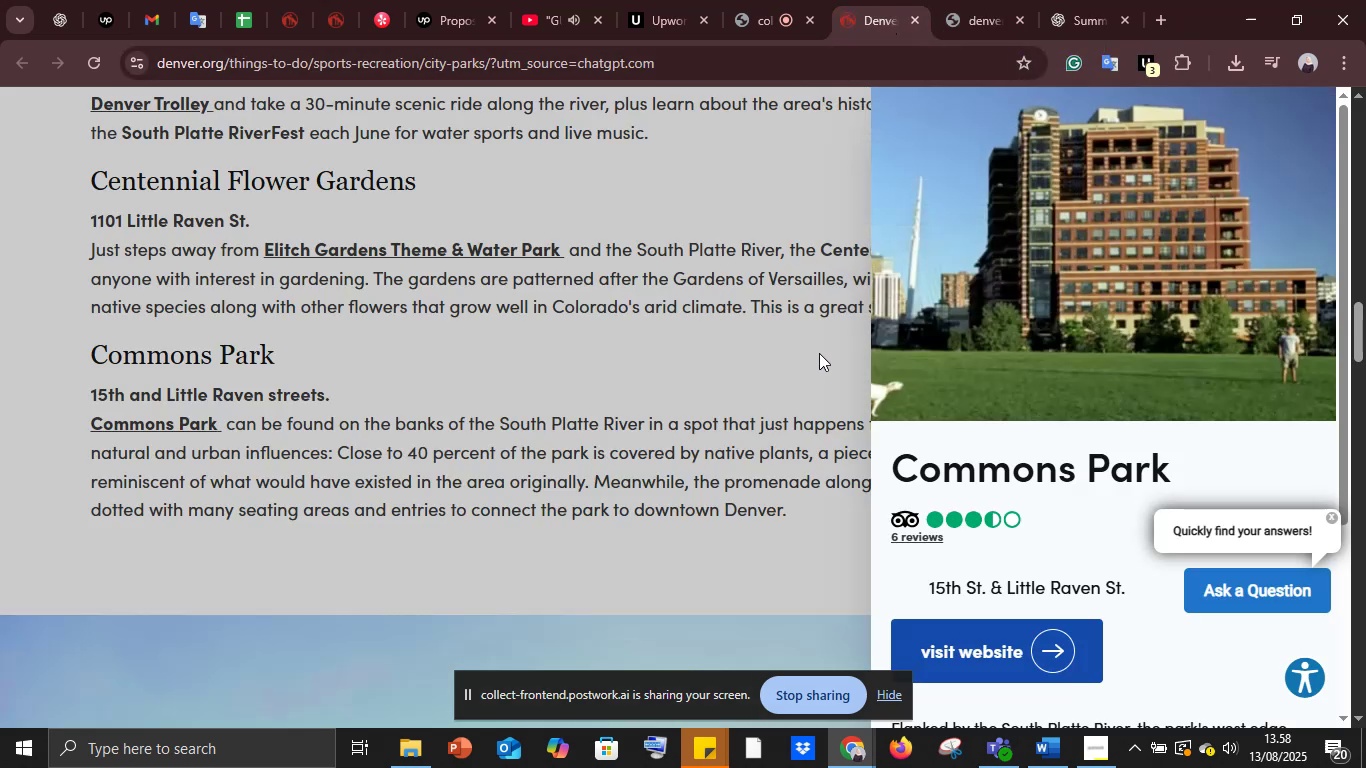 
scroll: coordinate [963, 478], scroll_direction: down, amount: 7.0
 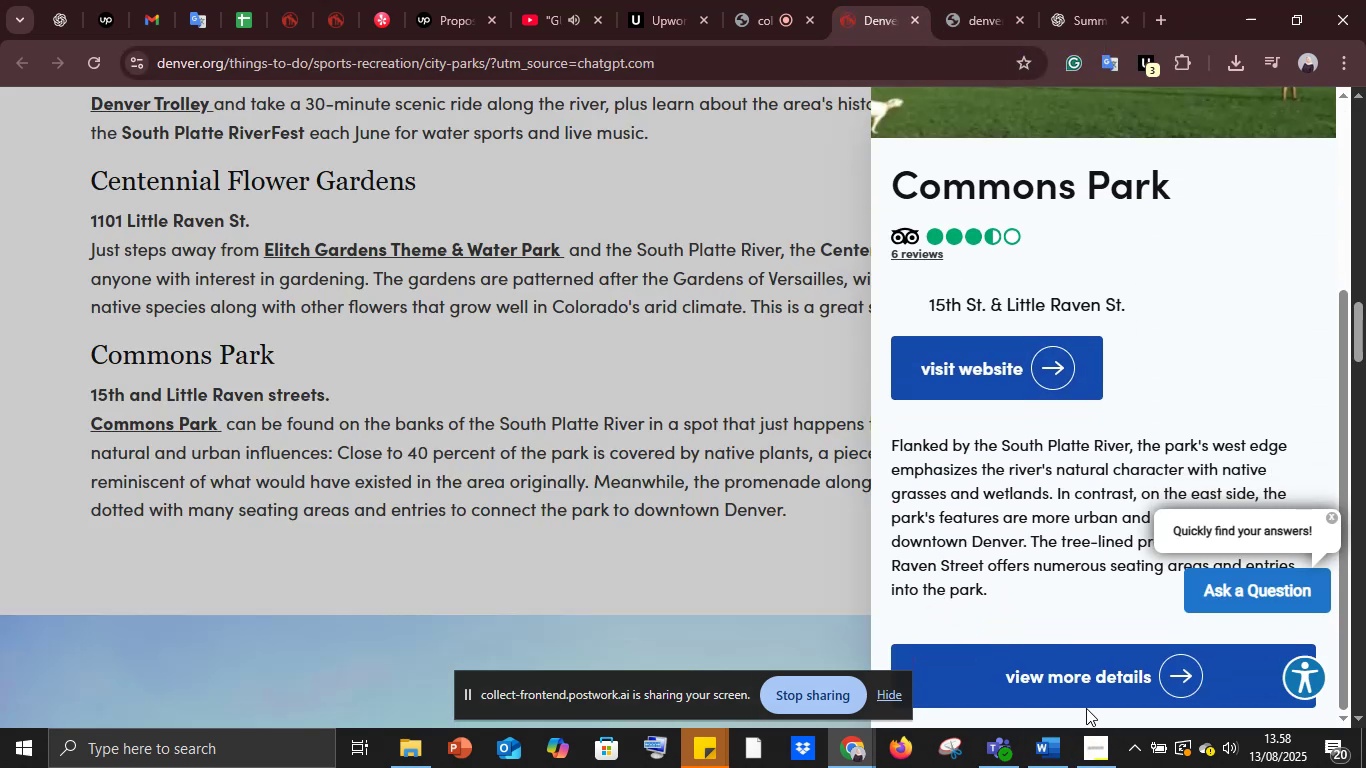 
left_click([1079, 698])
 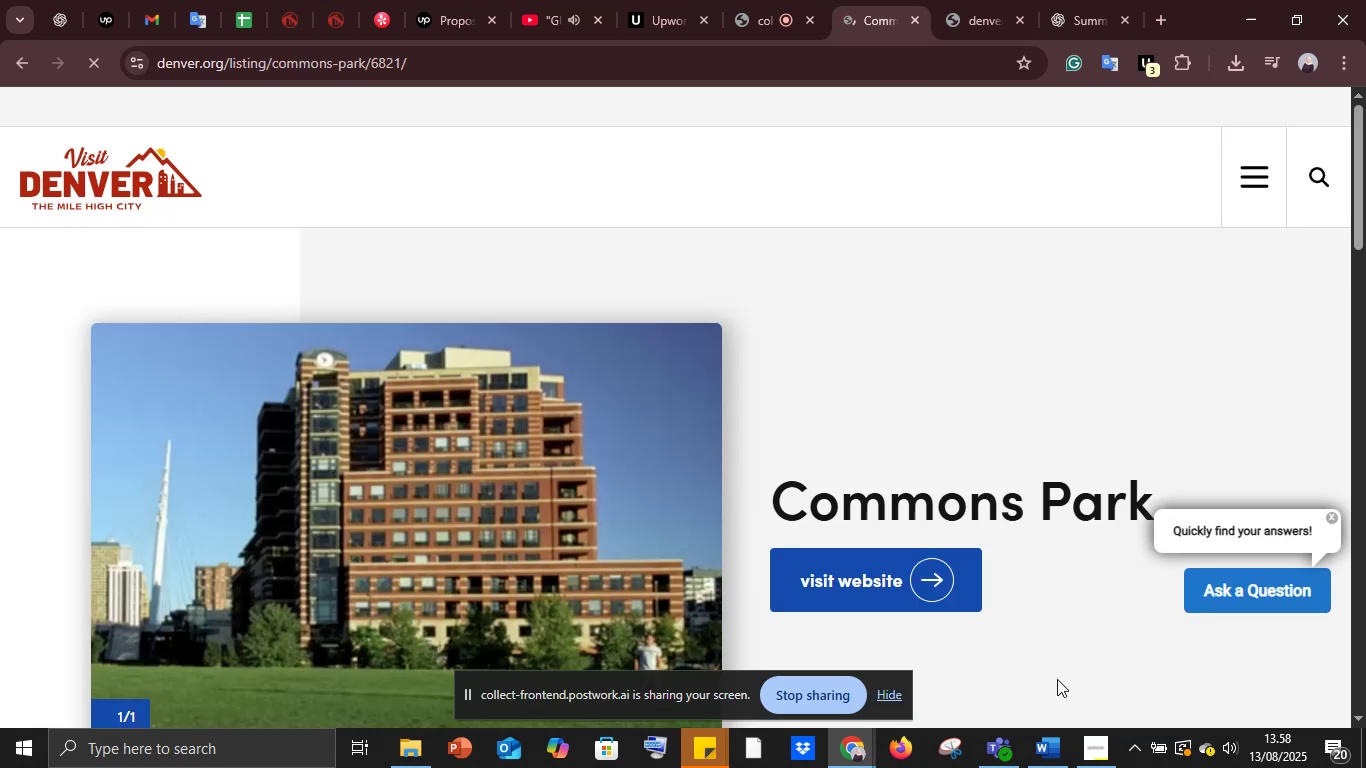 
wait(14.66)
 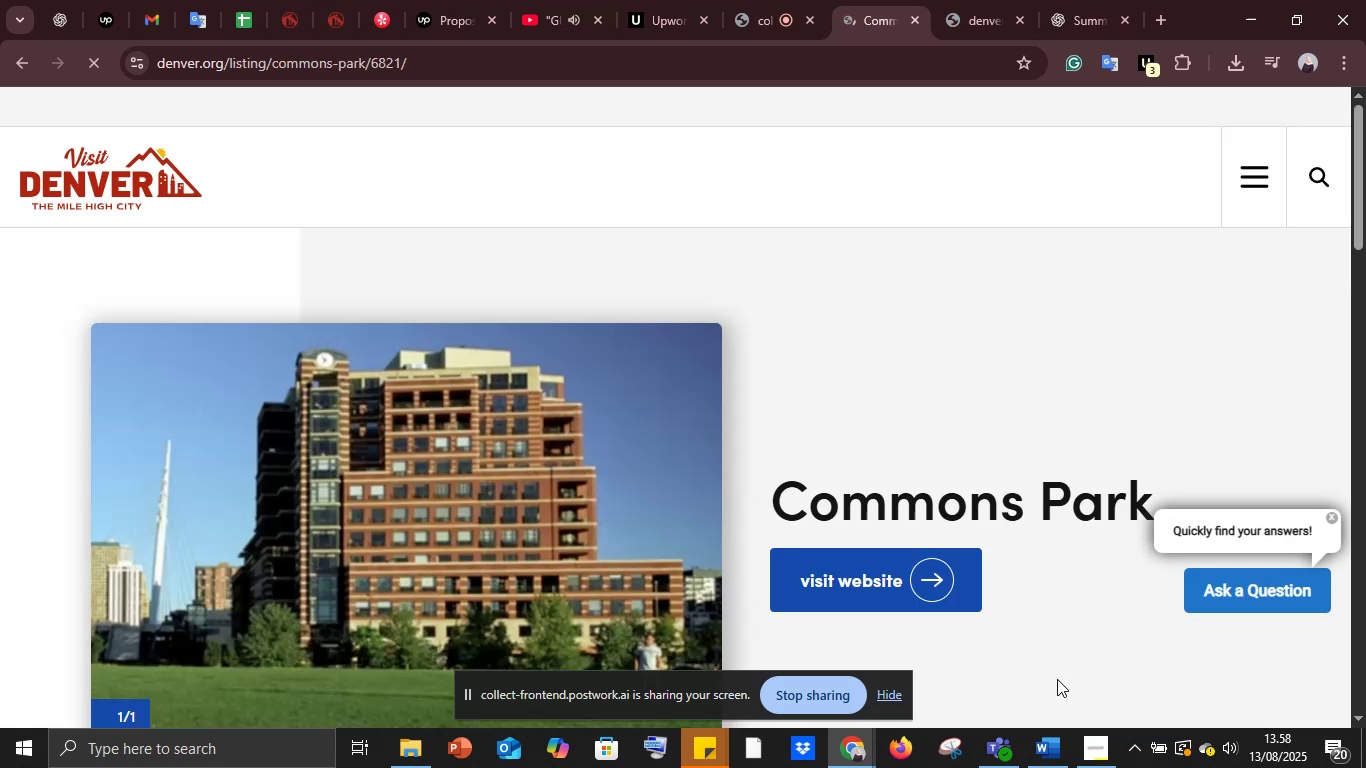 
scroll: coordinate [730, 492], scroll_direction: down, amount: 10.0
 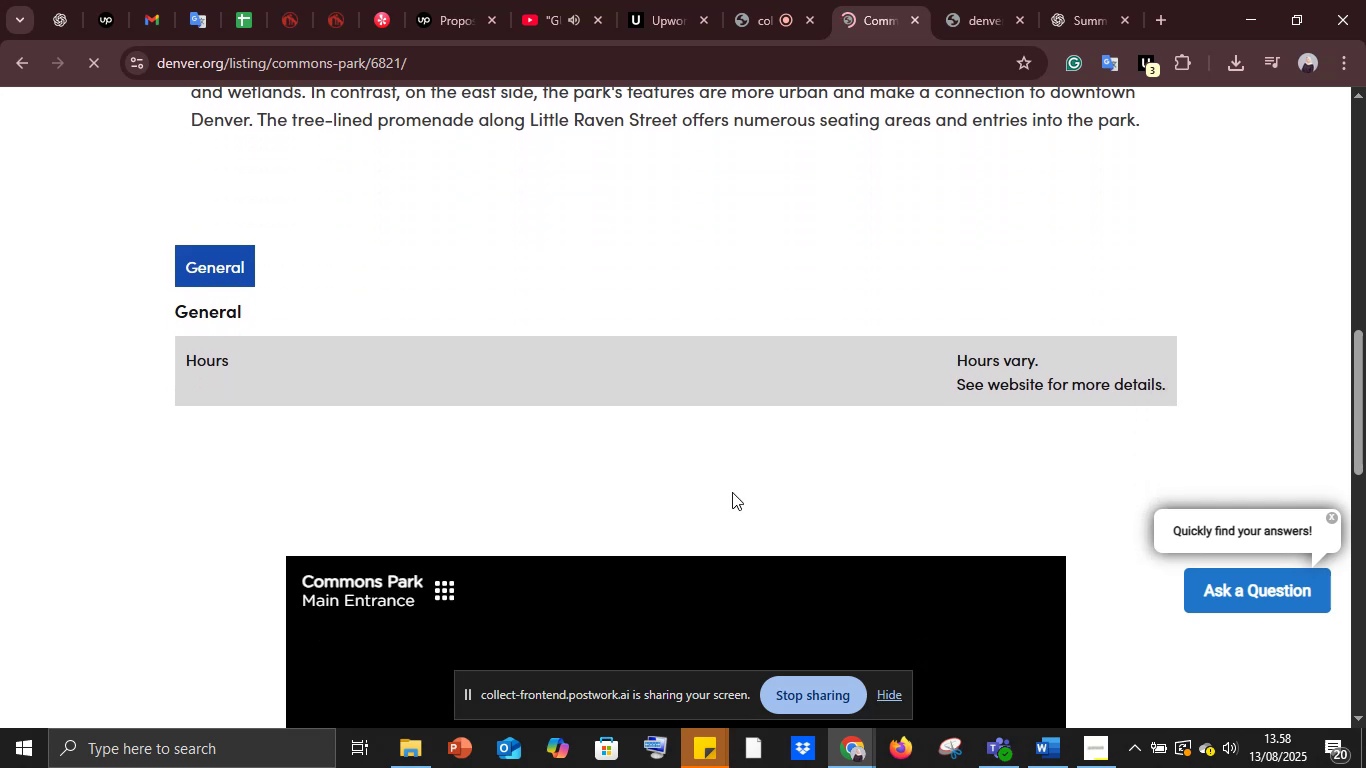 
scroll: coordinate [733, 490], scroll_direction: down, amount: 3.0
 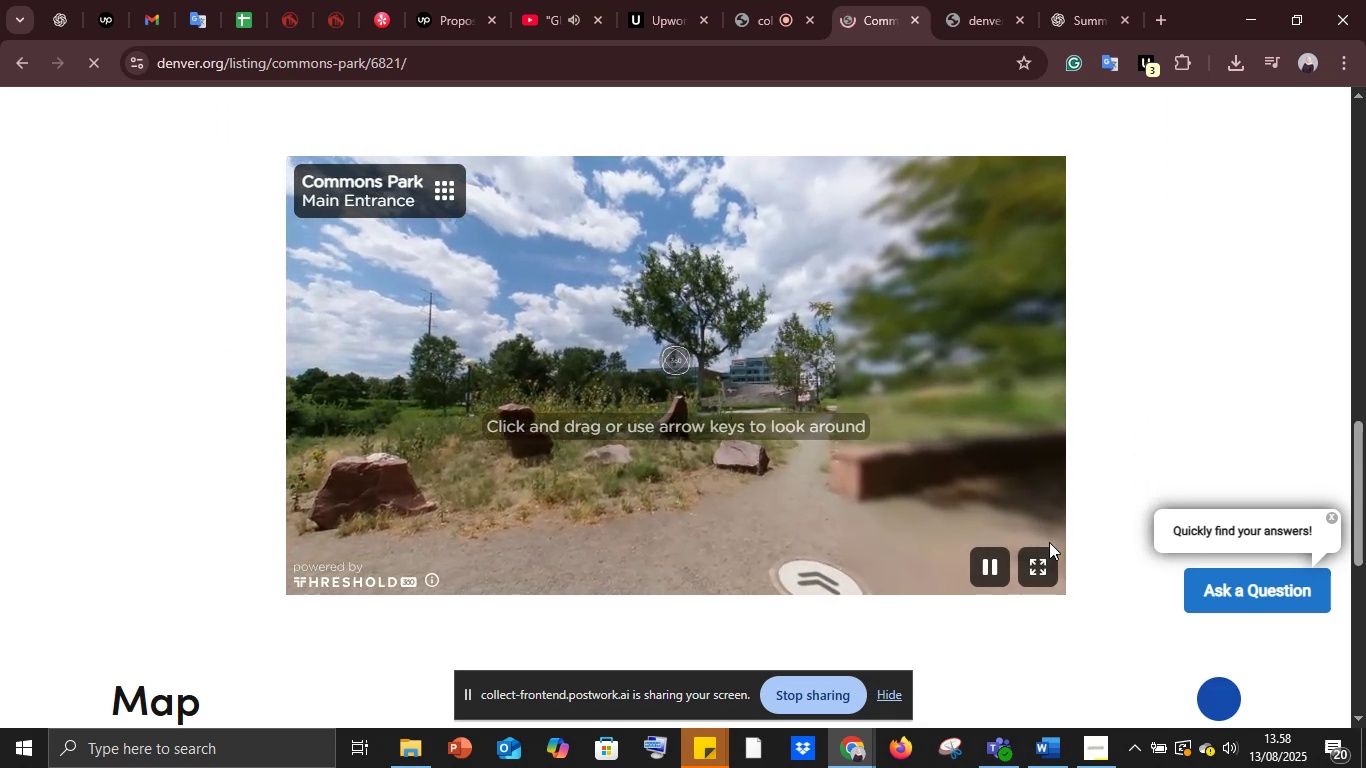 
left_click([1045, 560])
 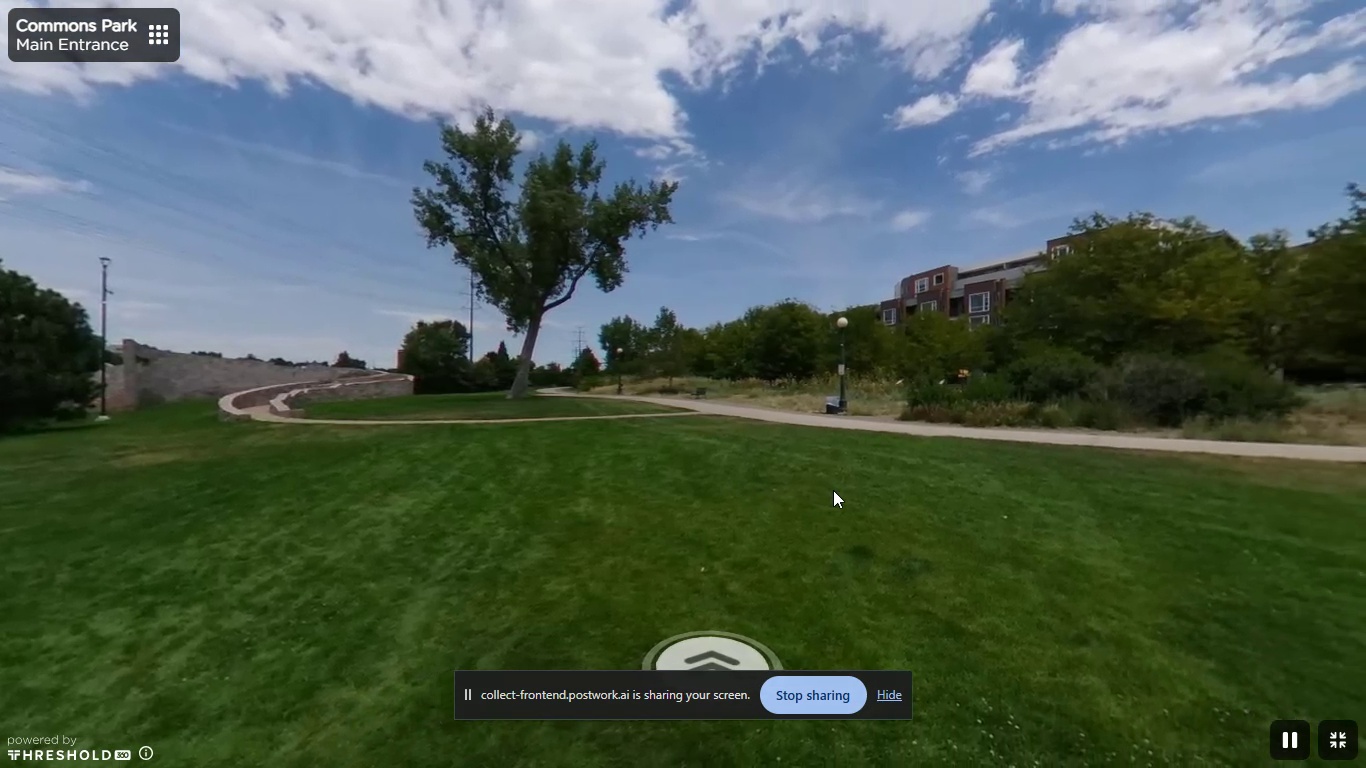 
wait(68.29)
 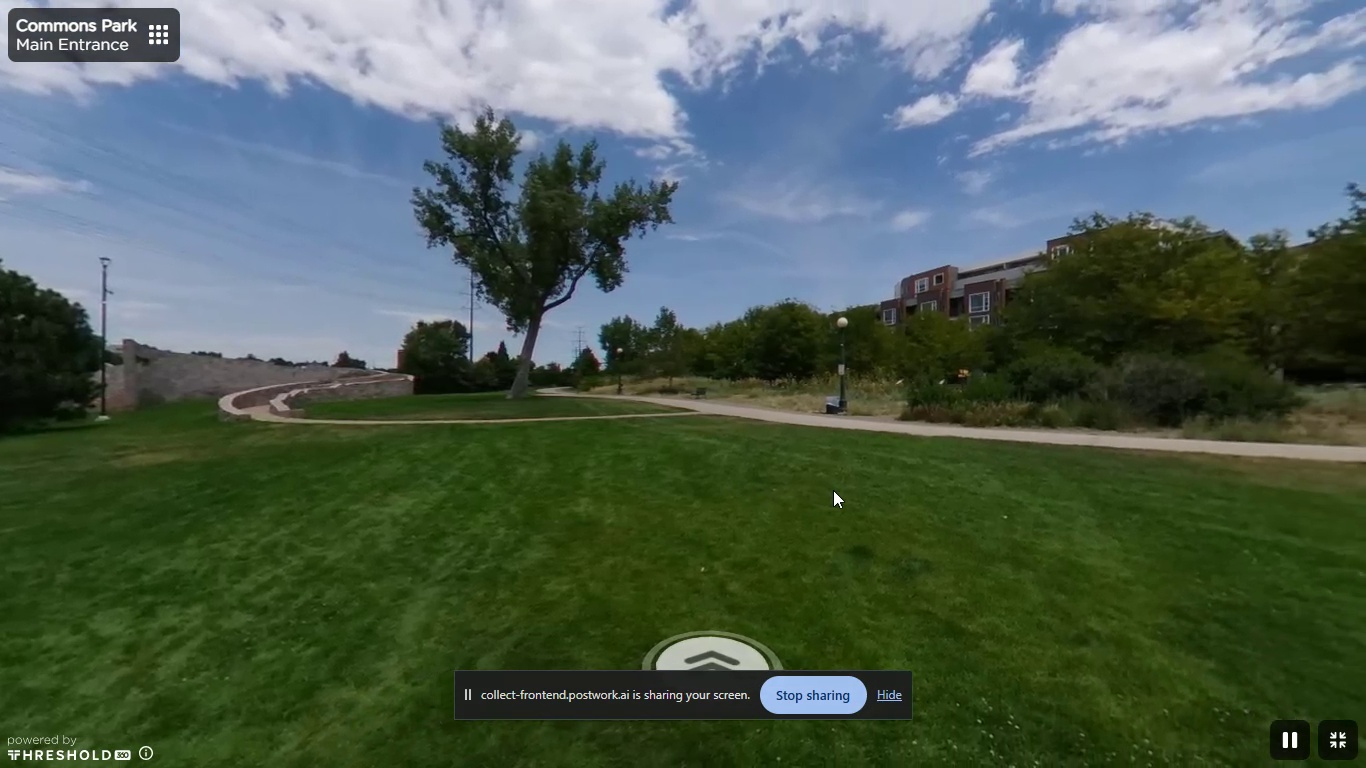 
left_click([1302, 595])
 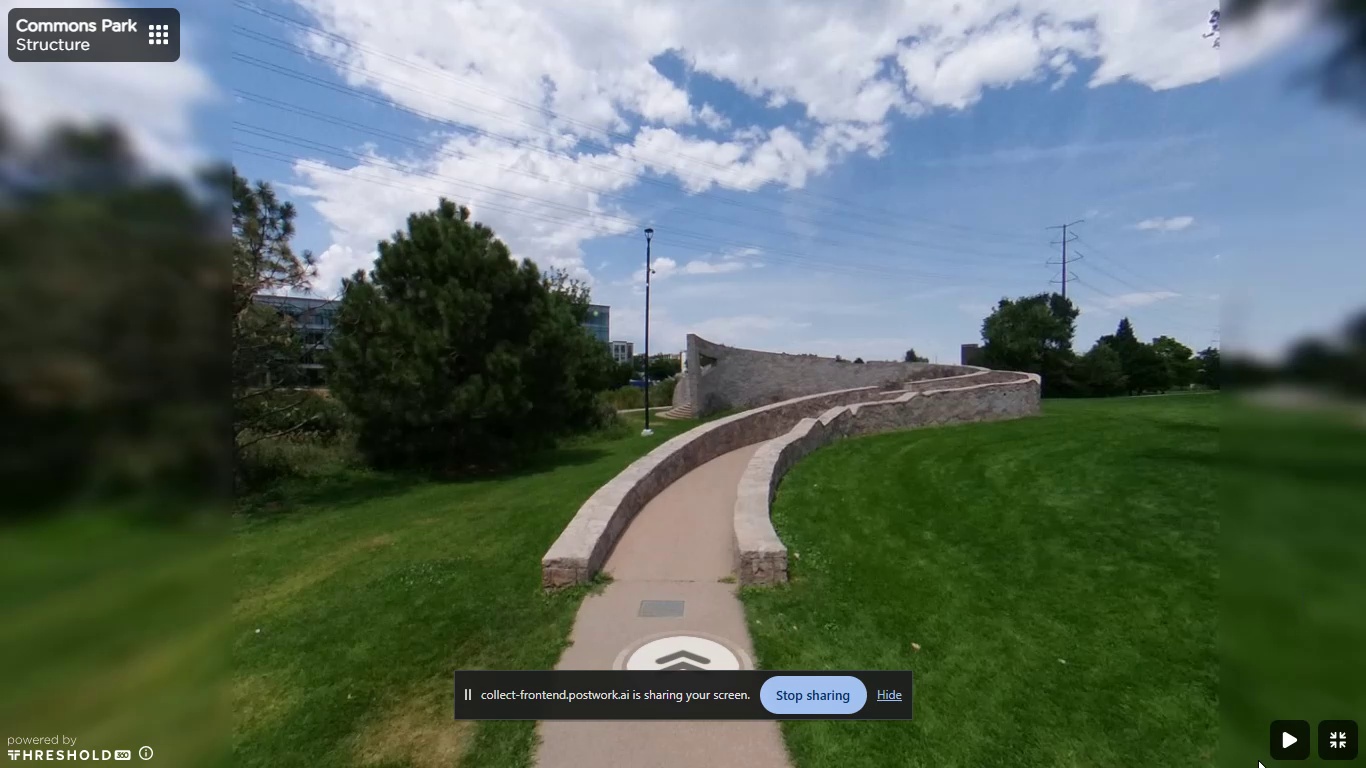 
wait(5.97)
 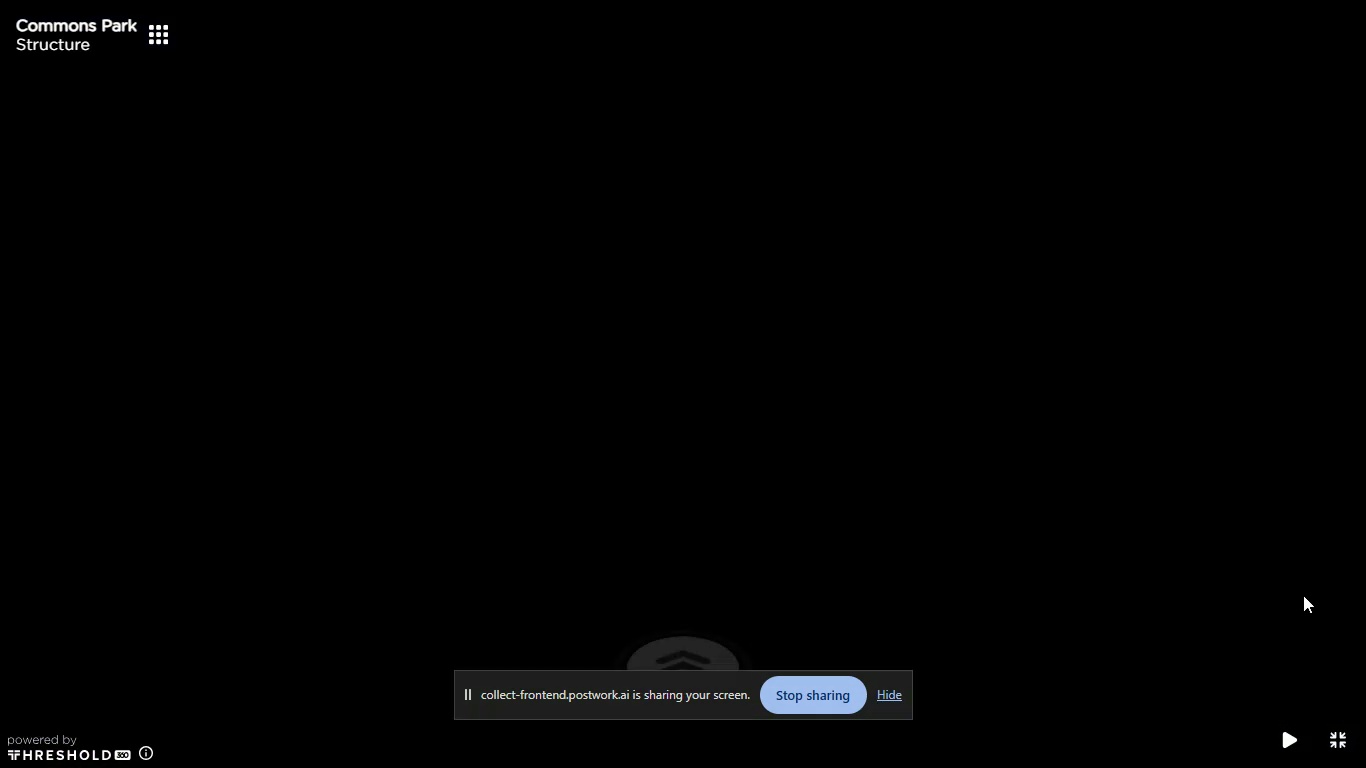 
left_click([1282, 726])
 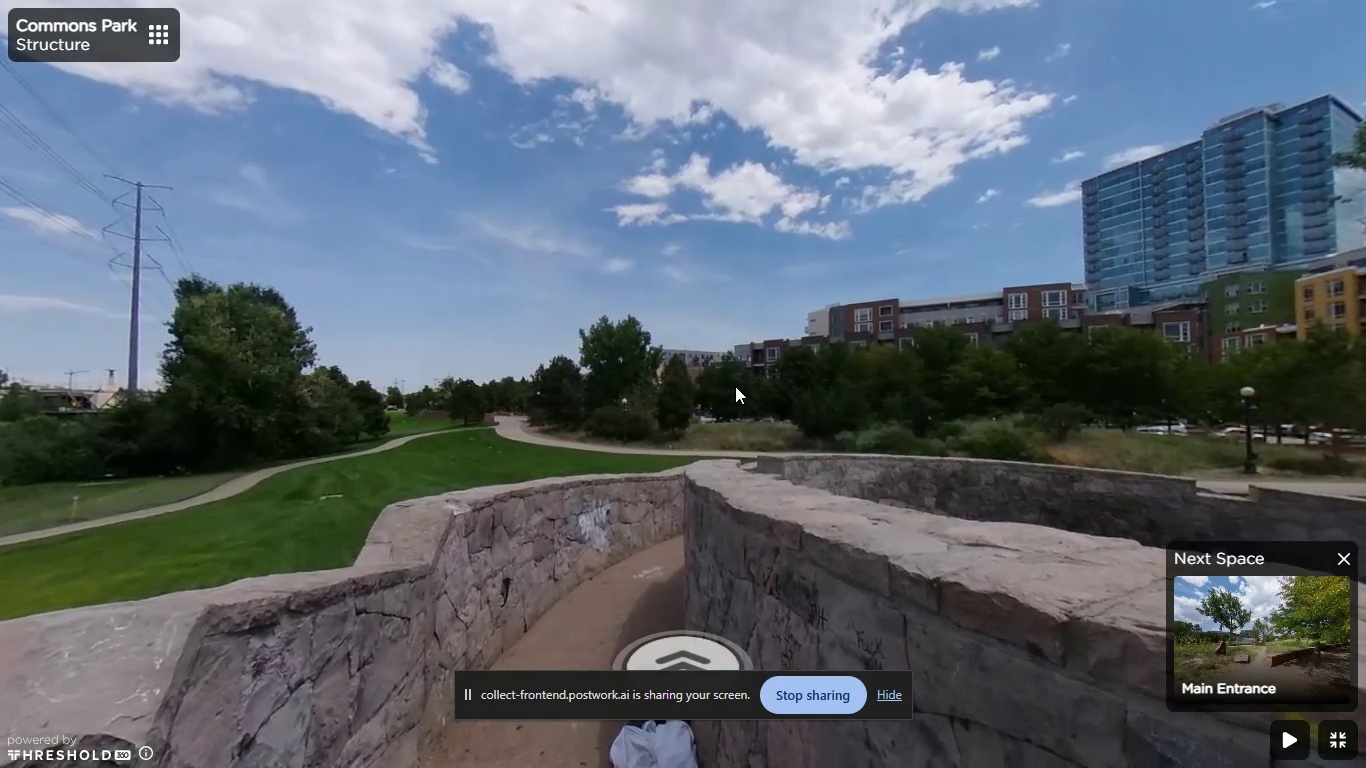 
wait(90.03)
 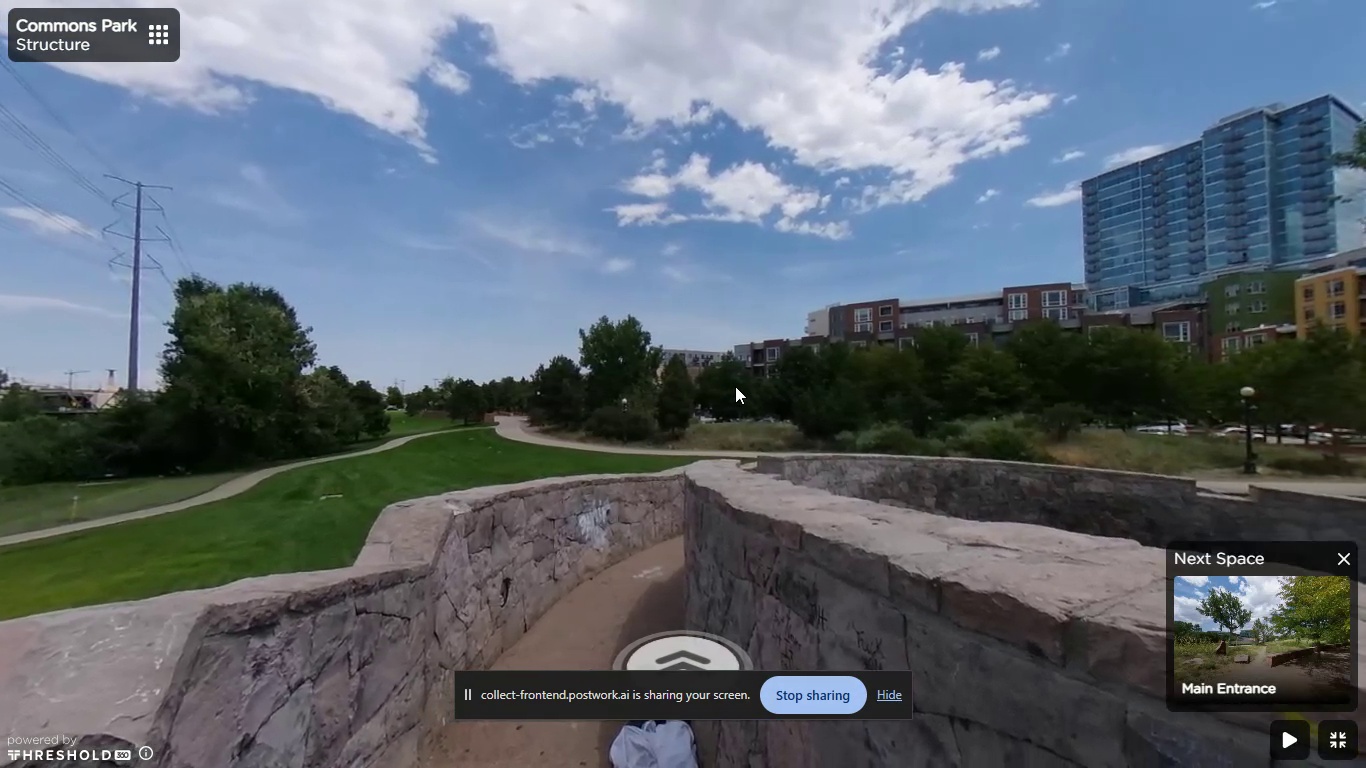 
left_click([1278, 660])
 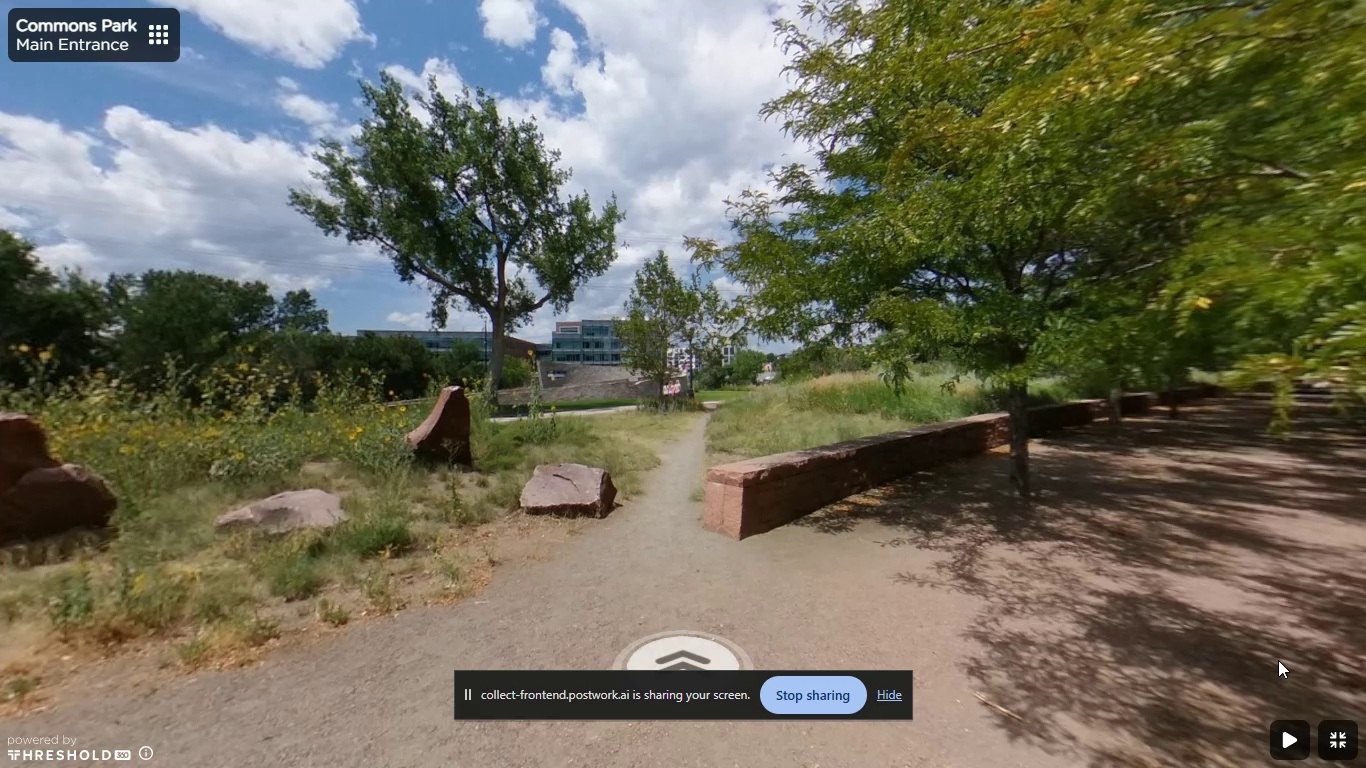 
wait(17.46)
 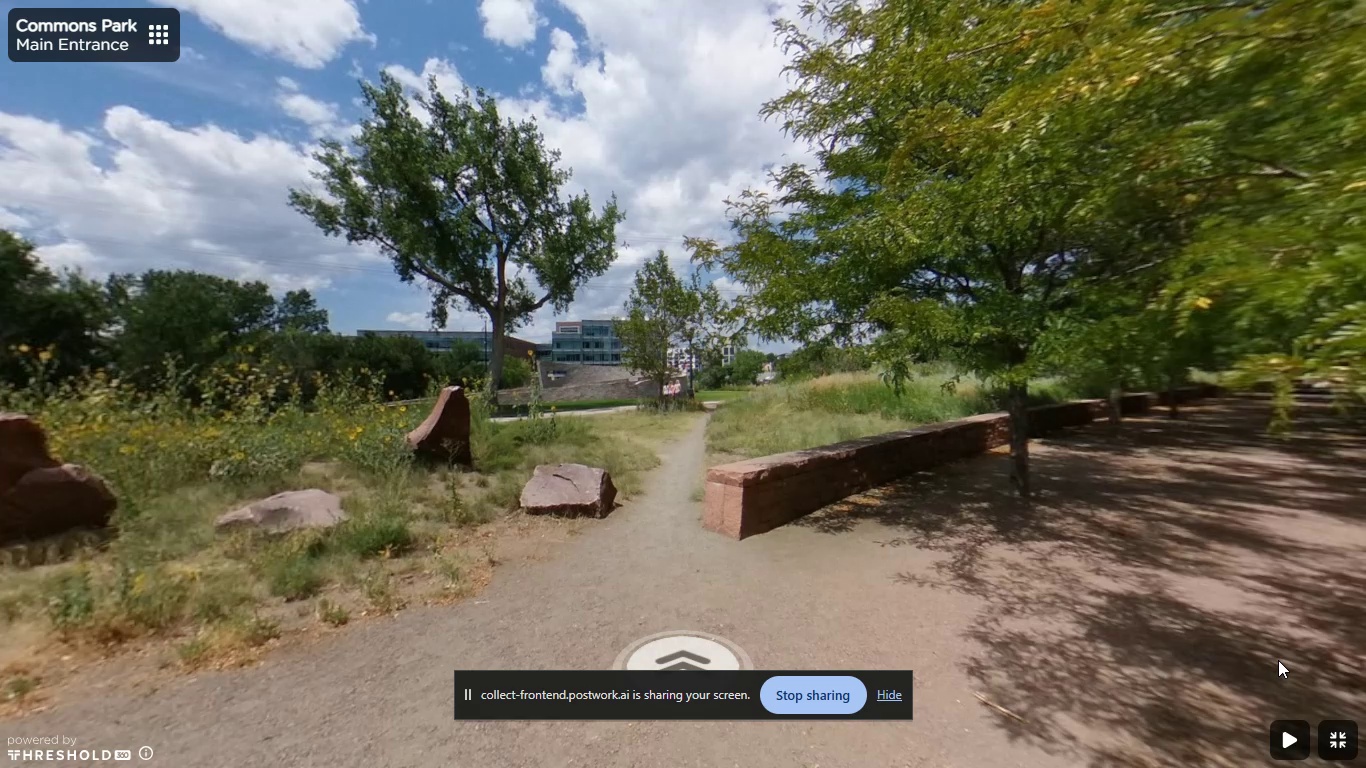 
left_click([1336, 746])
 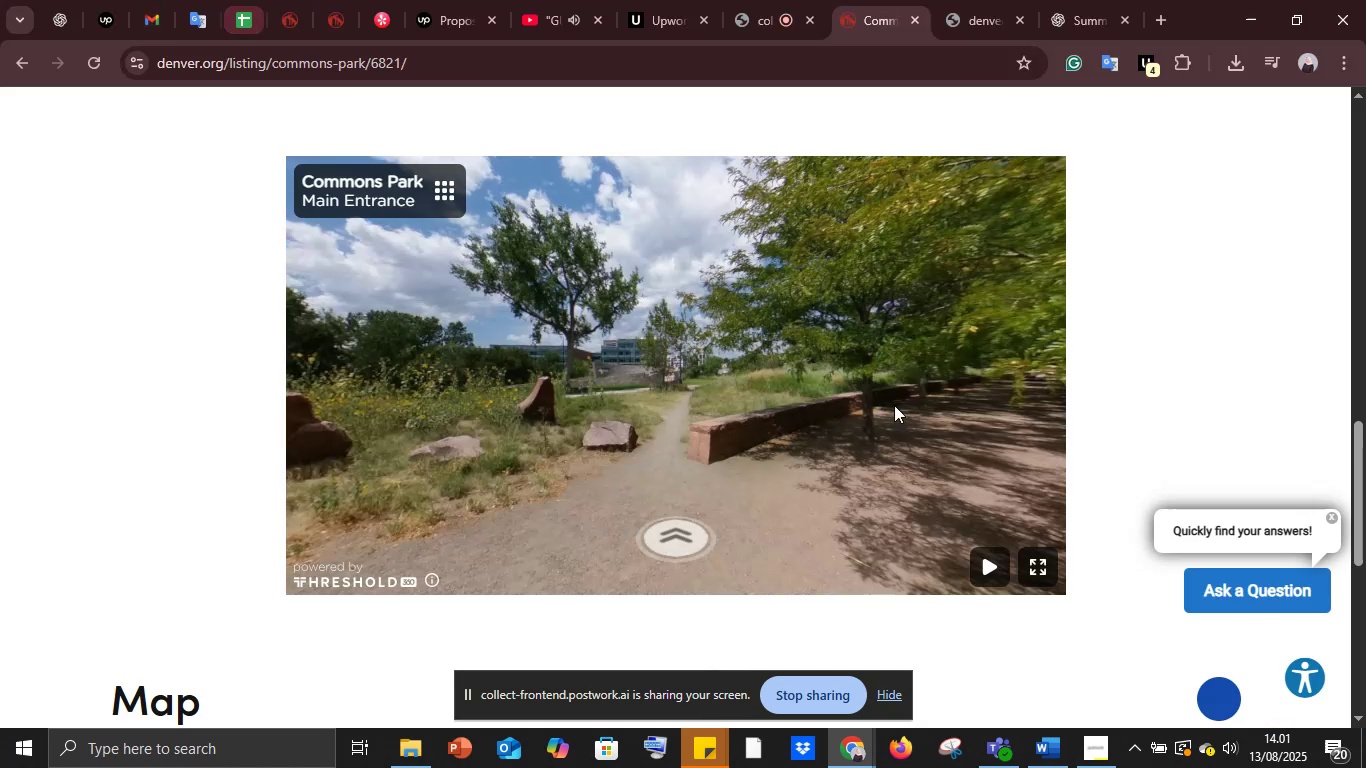 
scroll: coordinate [946, 529], scroll_direction: down, amount: 5.0
 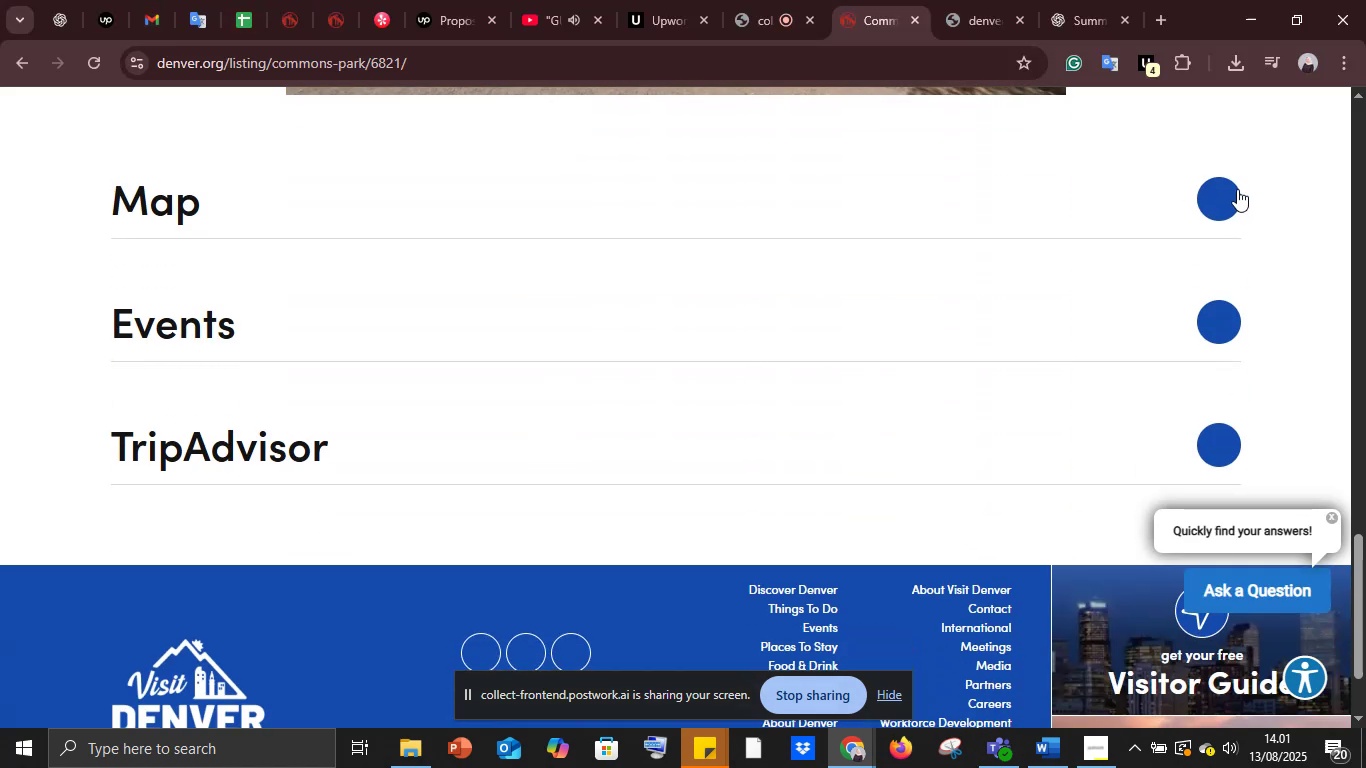 
left_click([1227, 192])
 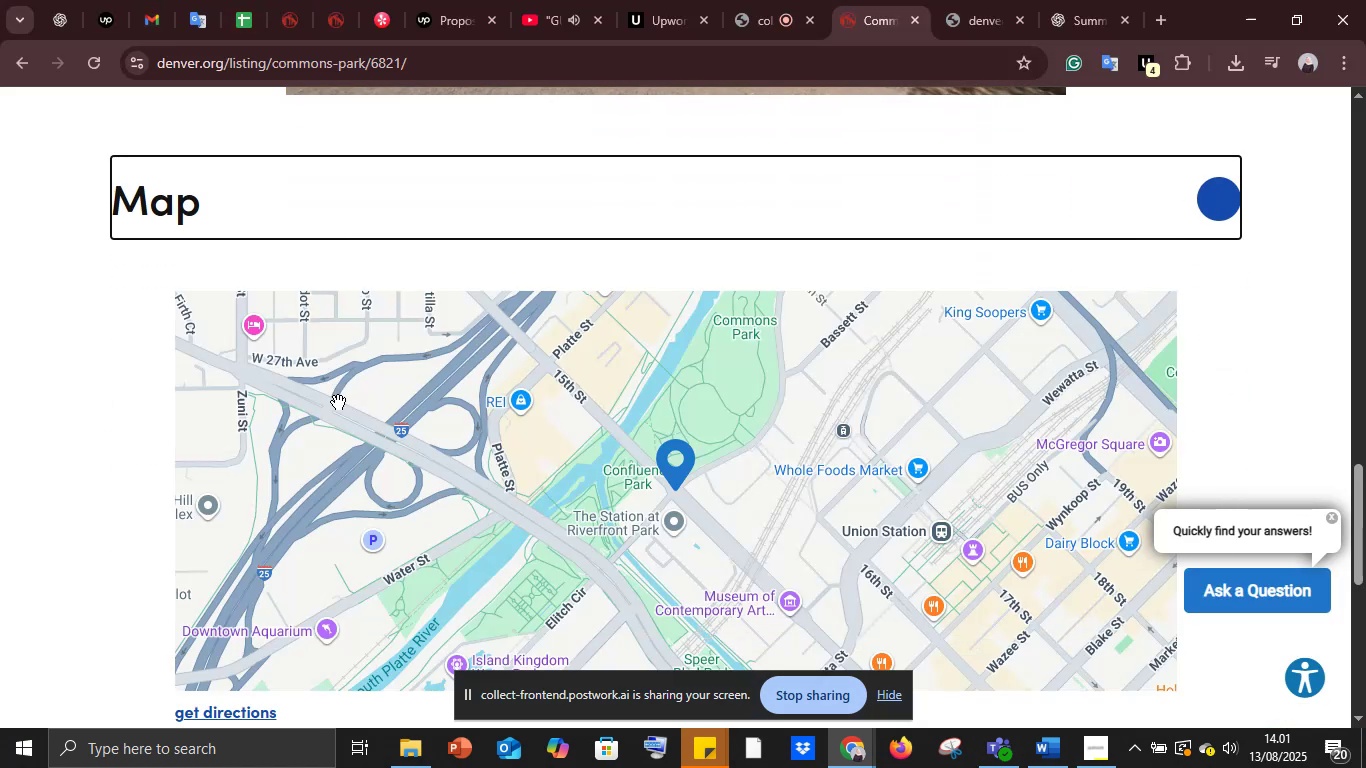 
scroll: coordinate [492, 396], scroll_direction: down, amount: 3.0
 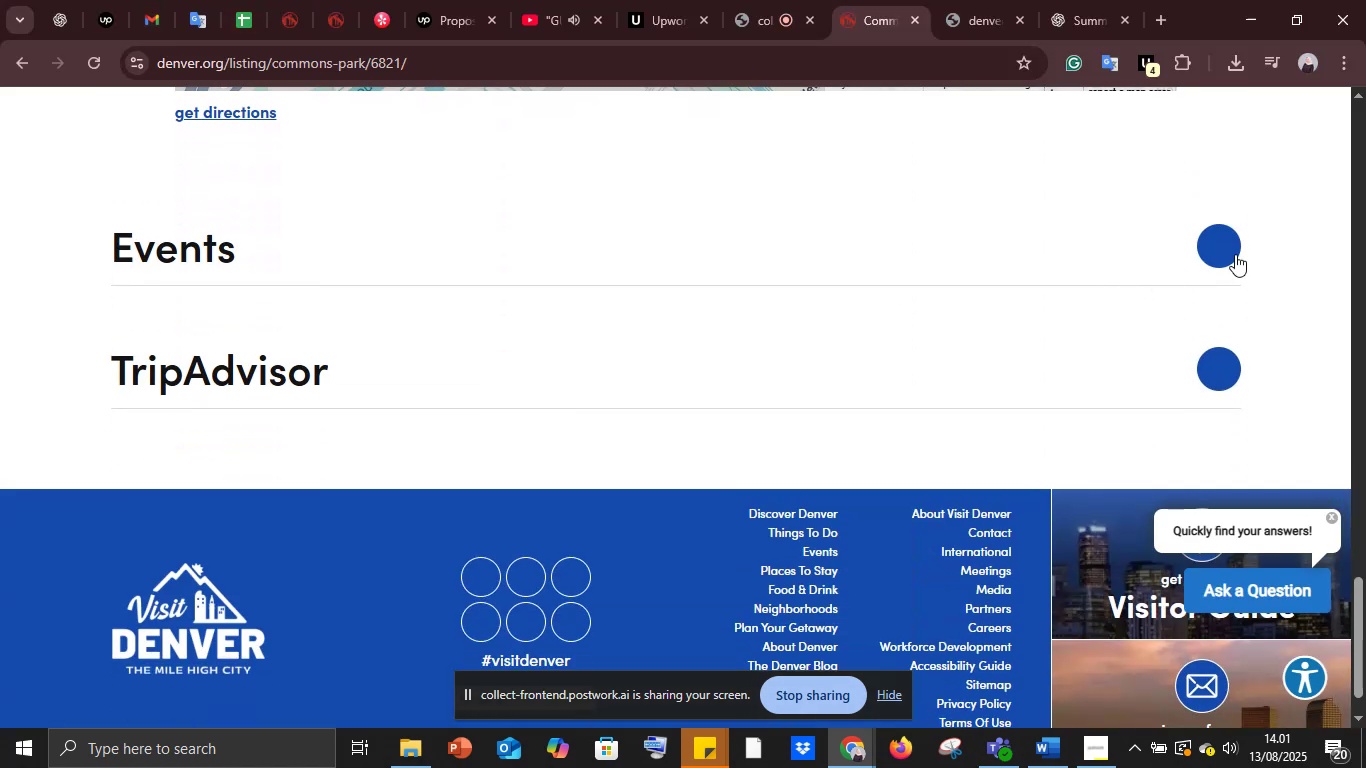 
left_click([1227, 245])
 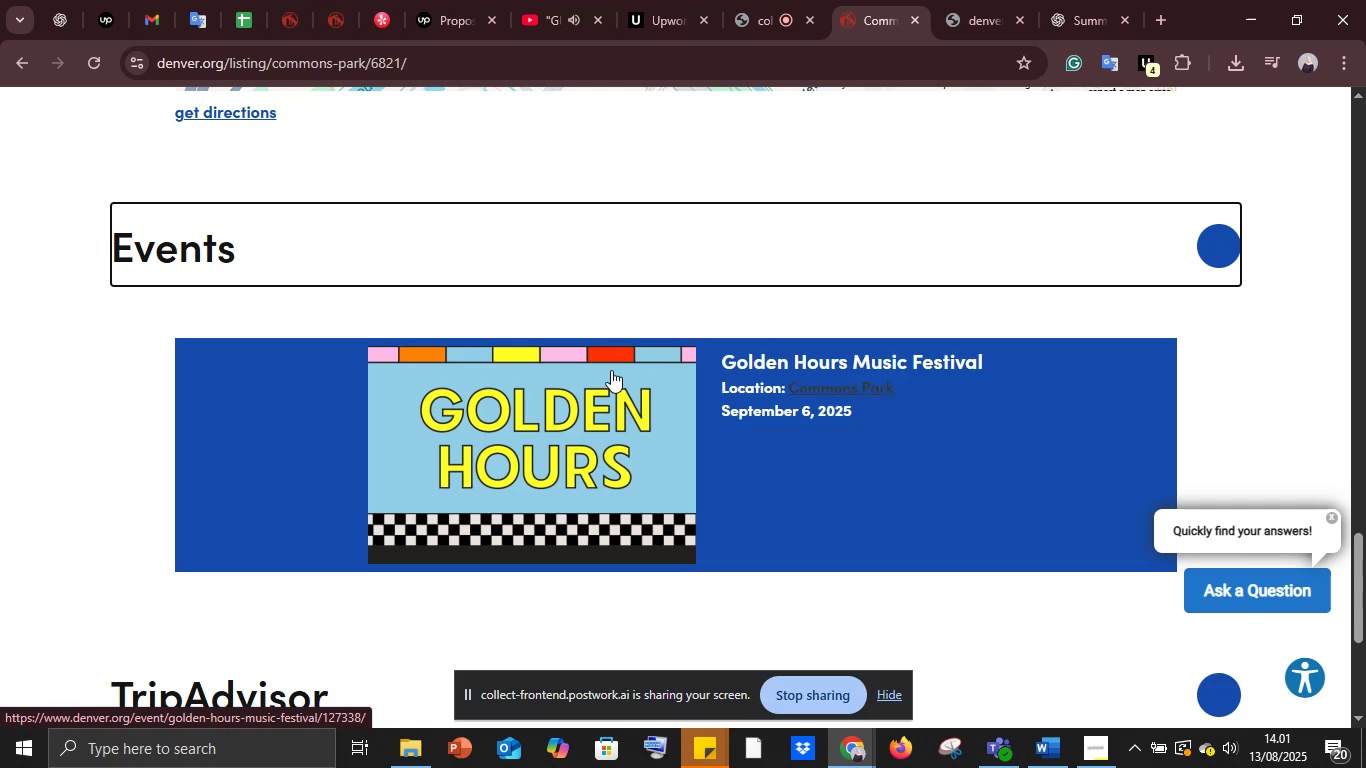 
scroll: coordinate [611, 370], scroll_direction: down, amount: 3.0
 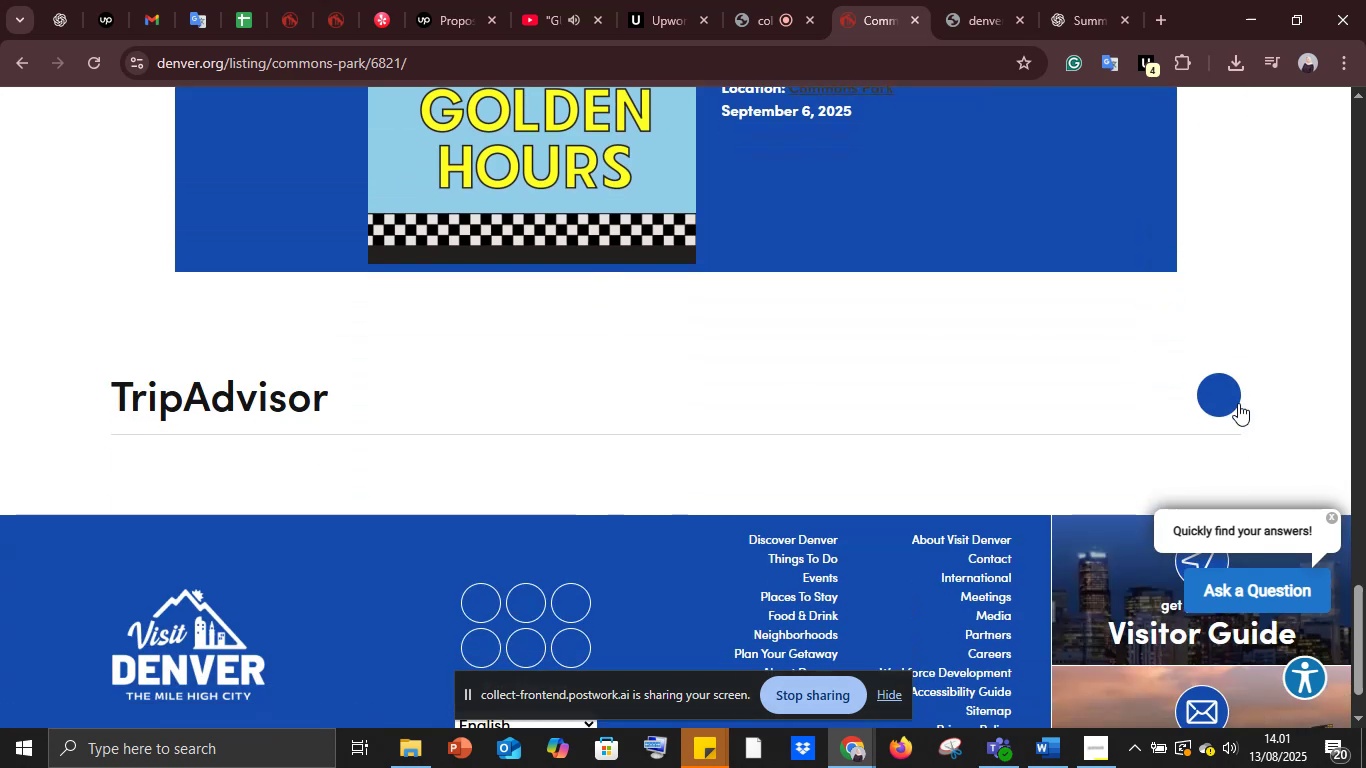 
left_click([1238, 403])
 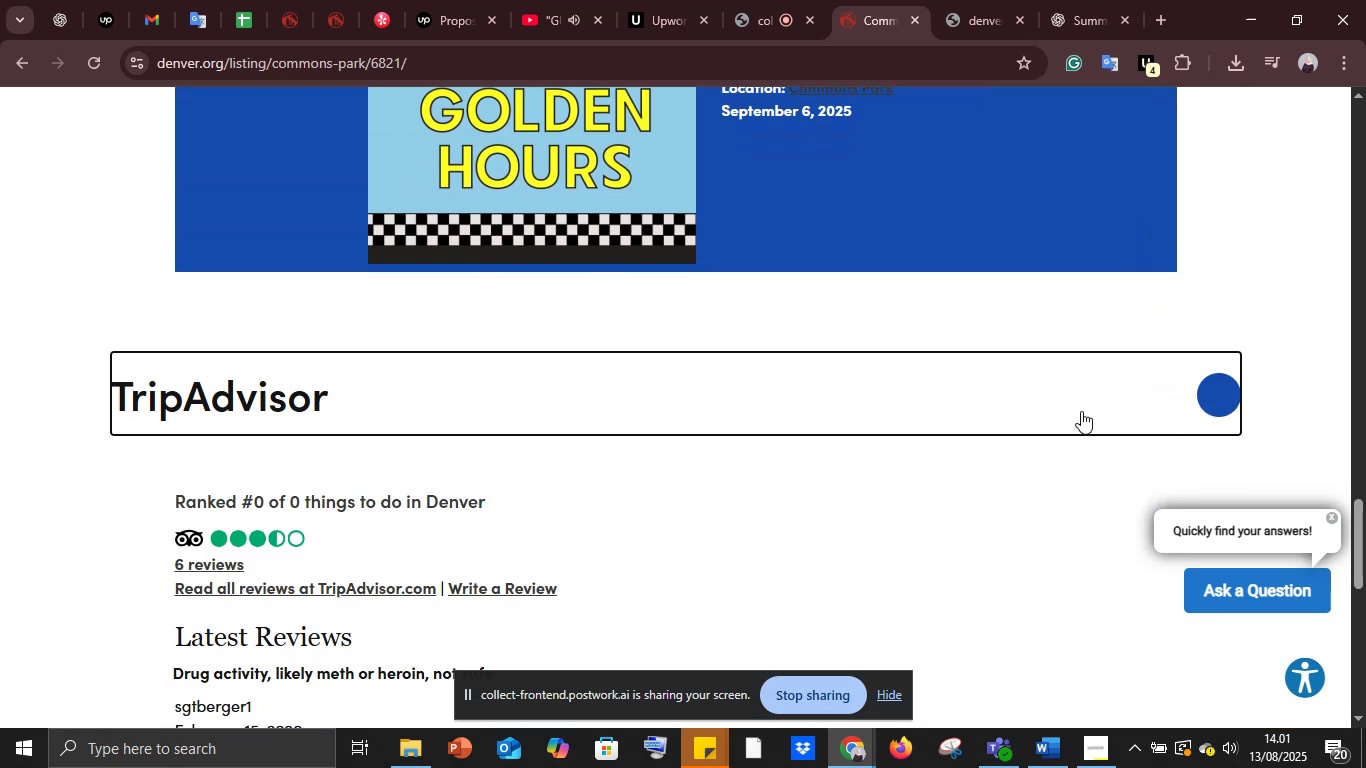 
scroll: coordinate [1061, 411], scroll_direction: down, amount: 3.0
 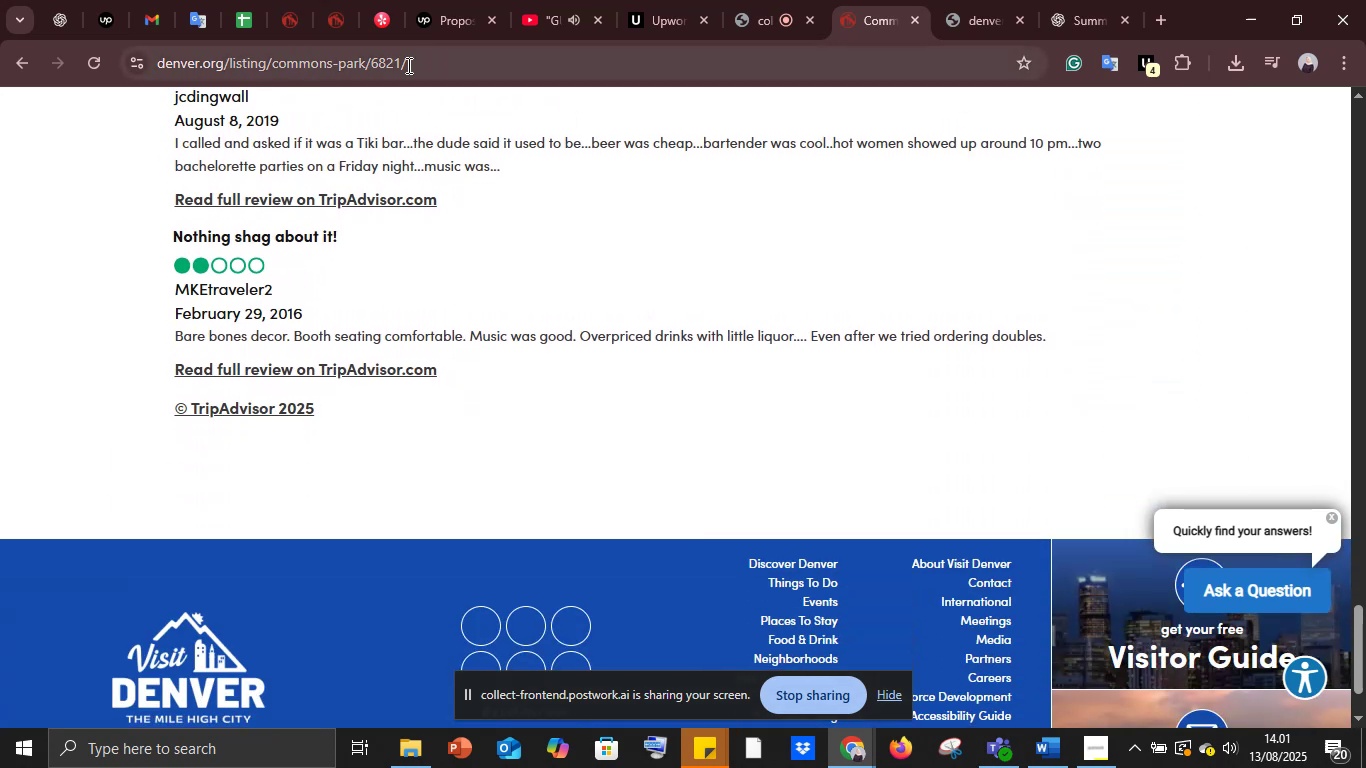 
left_click([349, 72])
 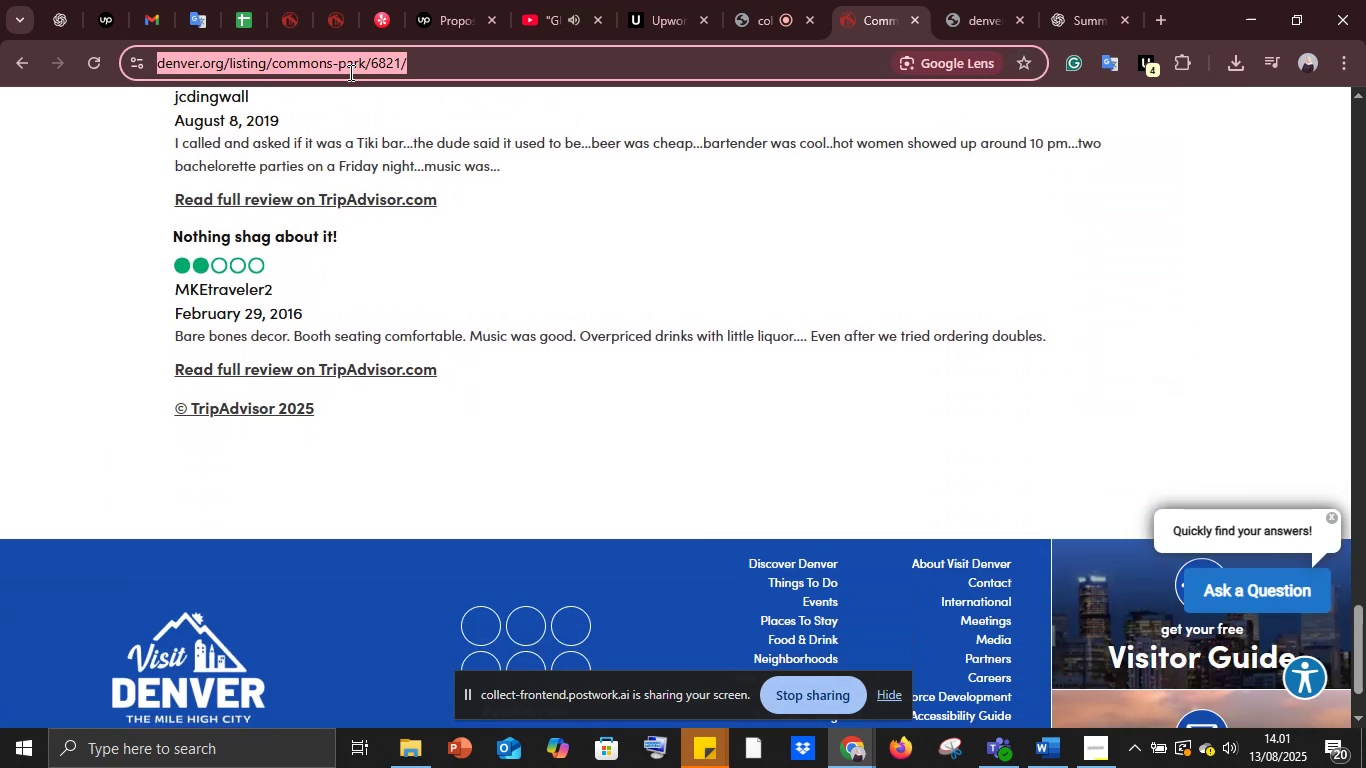 
key(Control+C)
 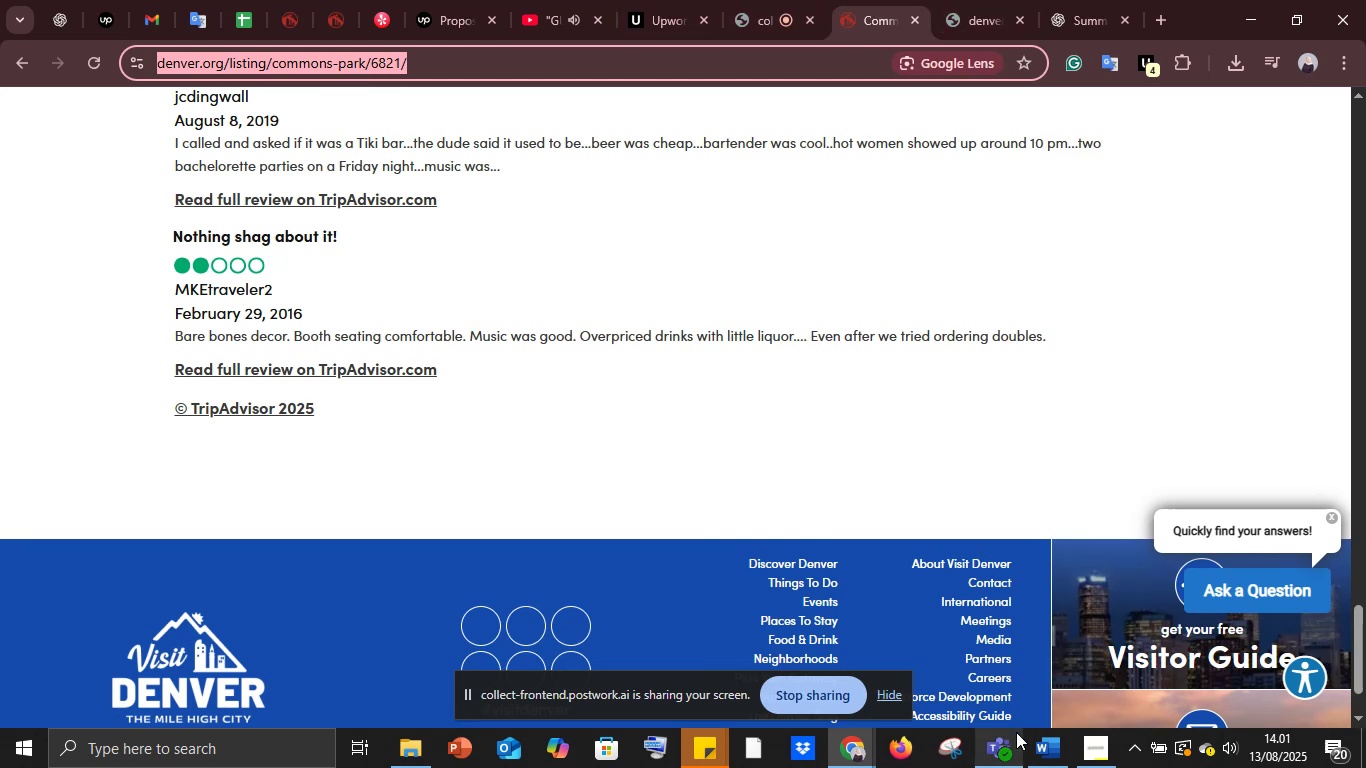 
left_click([1039, 747])
 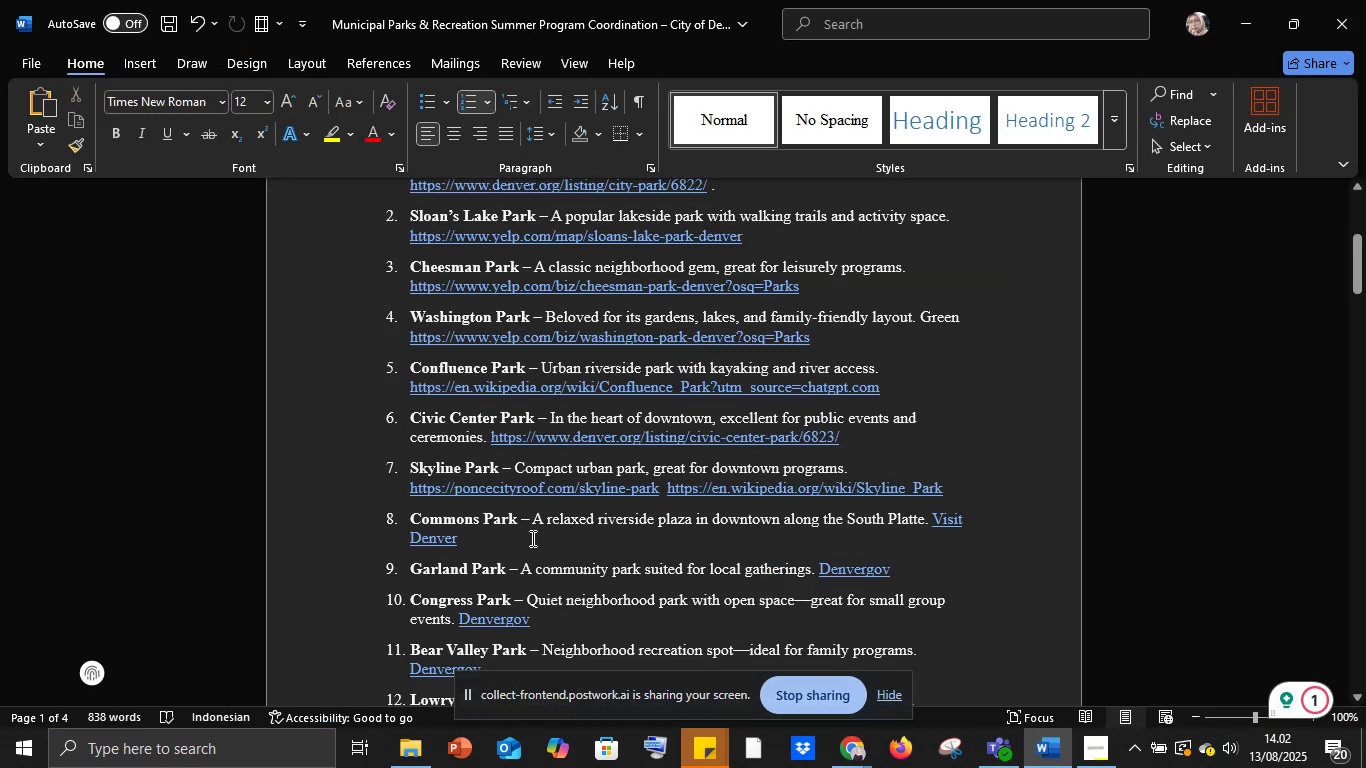 
left_click([504, 535])
 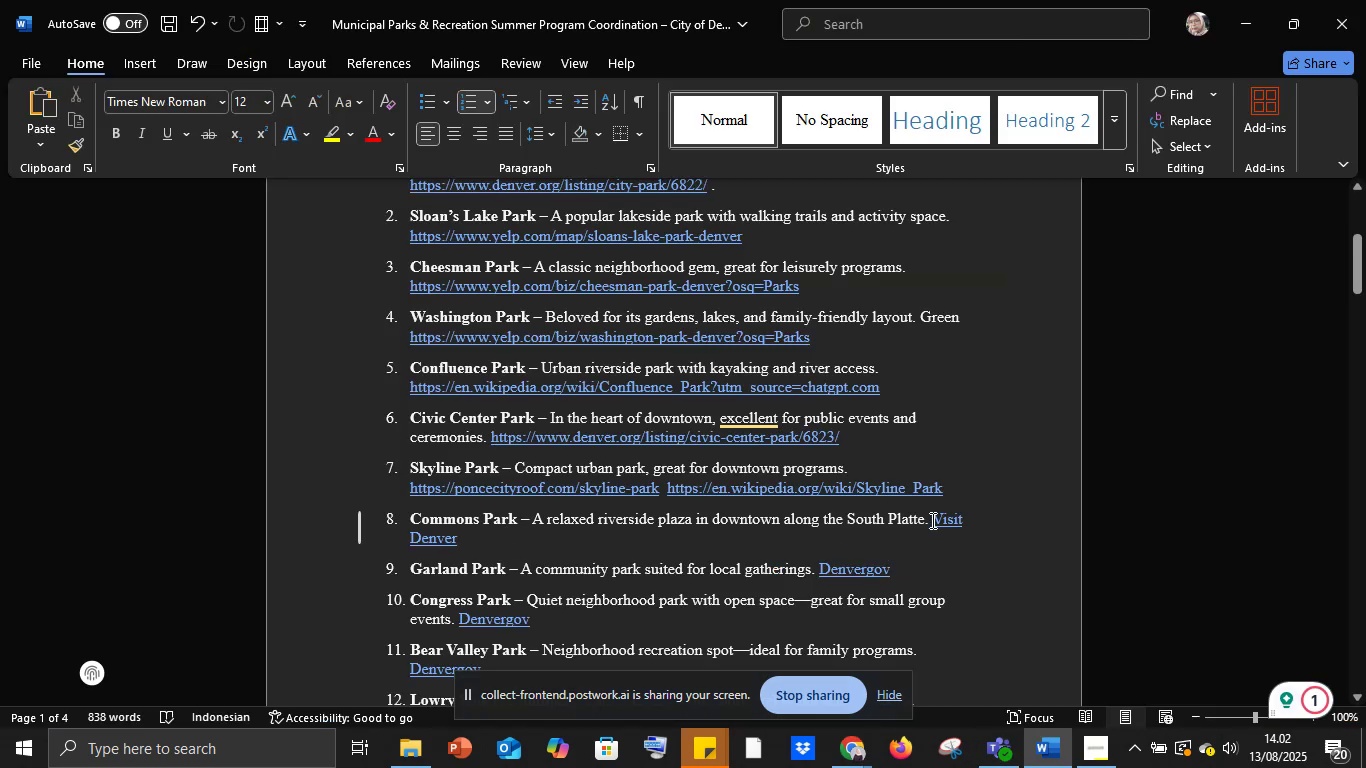 
left_click_drag(start_coordinate=[935, 519], to_coordinate=[991, 527])
 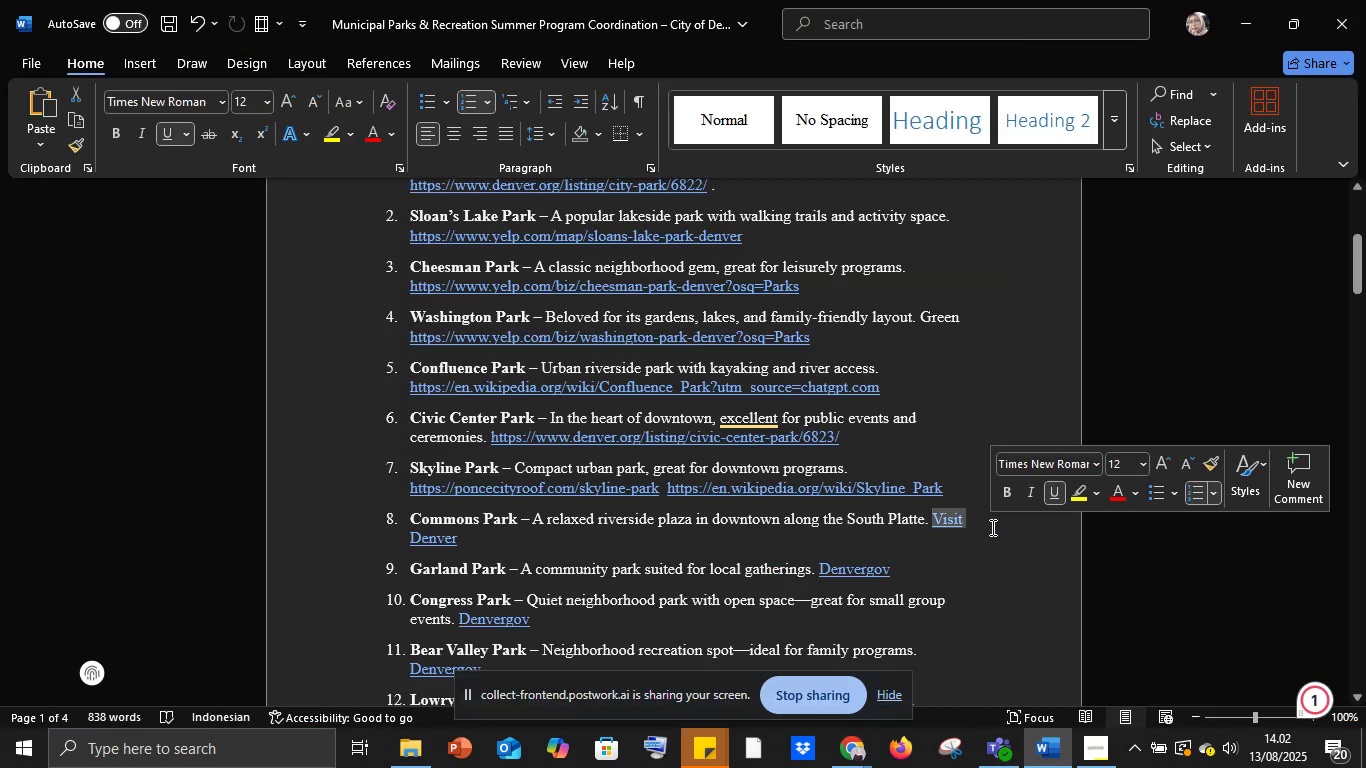 
key(Backspace)
 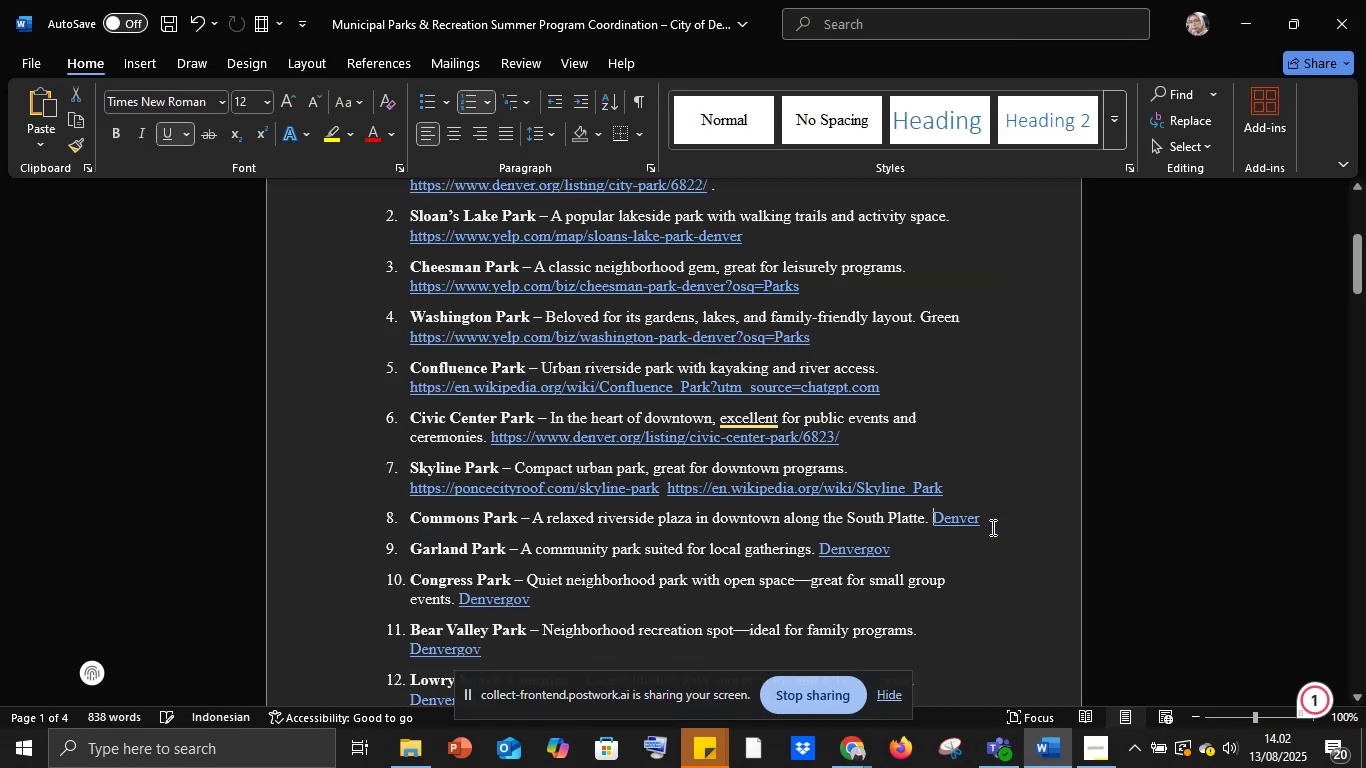 
left_click_drag(start_coordinate=[991, 527], to_coordinate=[931, 507])
 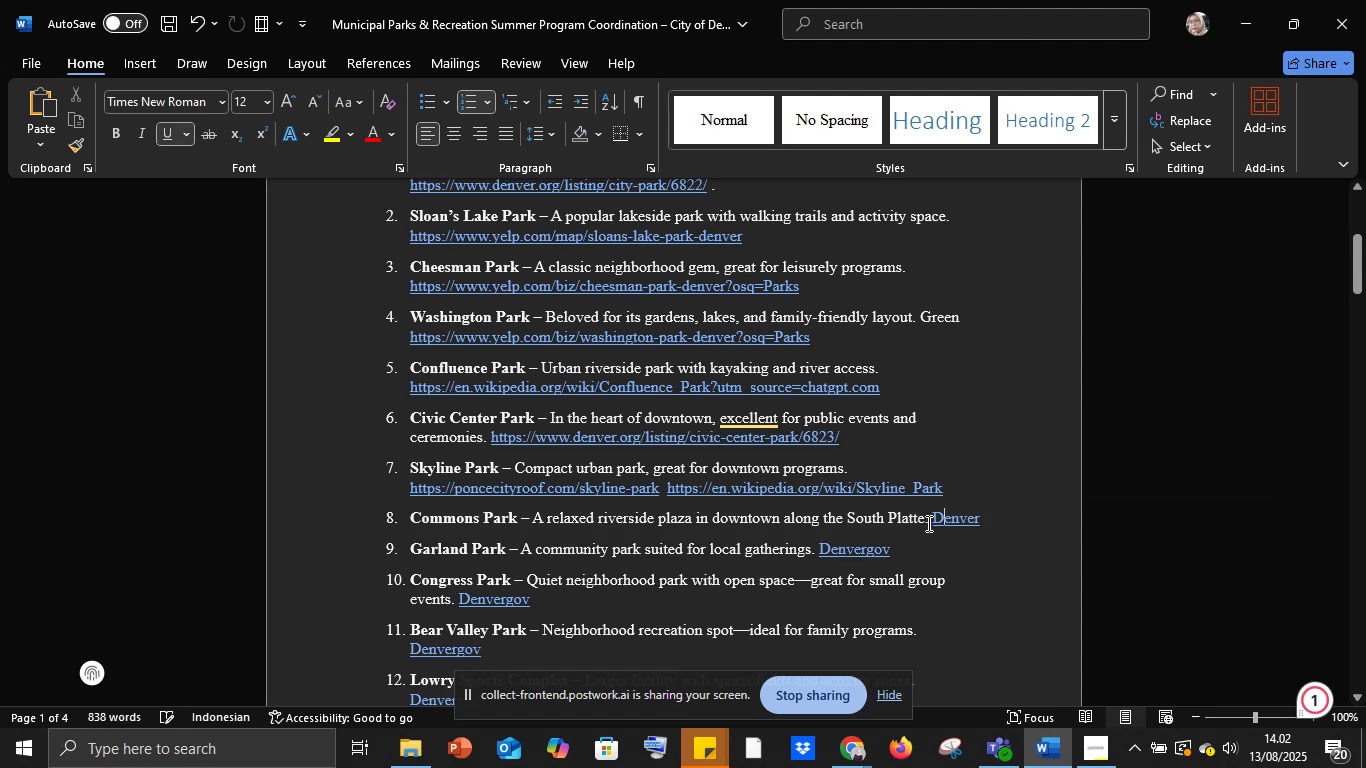 
left_click_drag(start_coordinate=[933, 518], to_coordinate=[991, 518])
 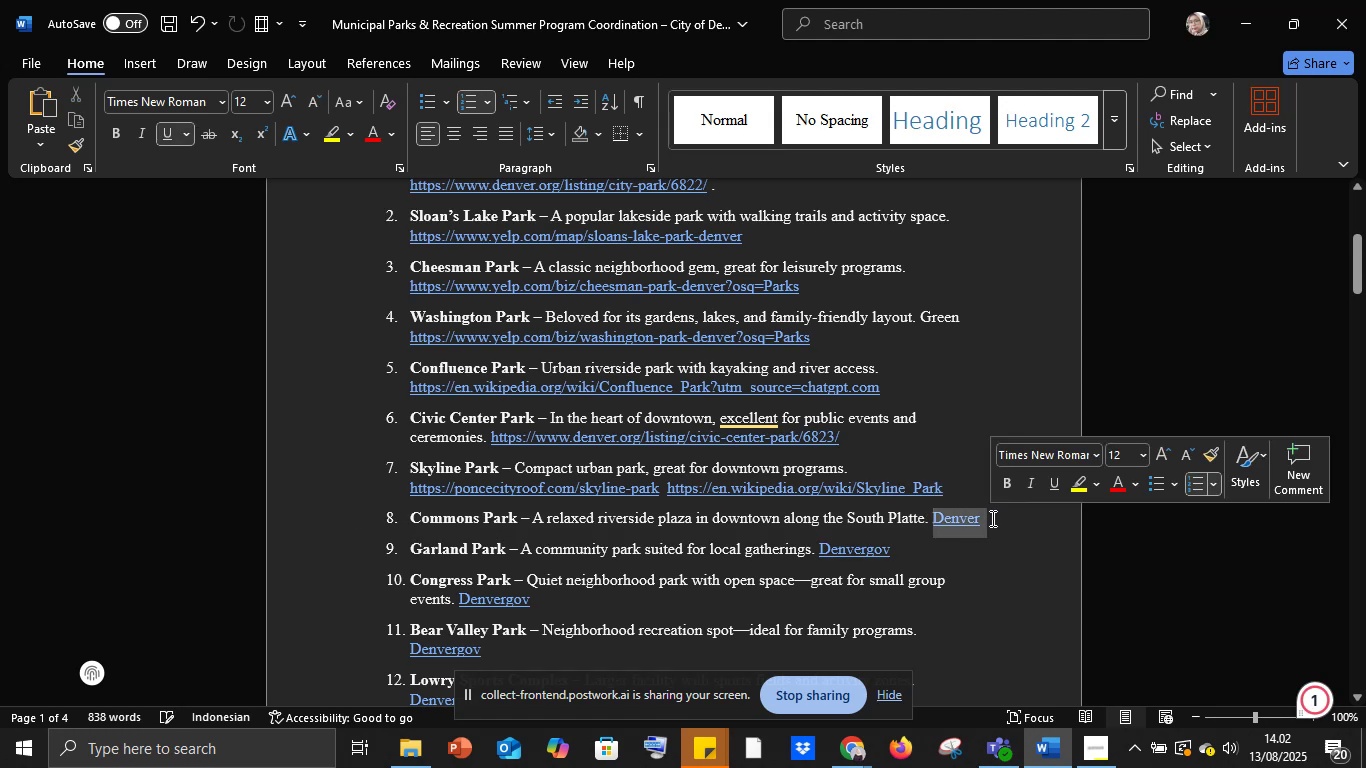 
key(Backspace)
 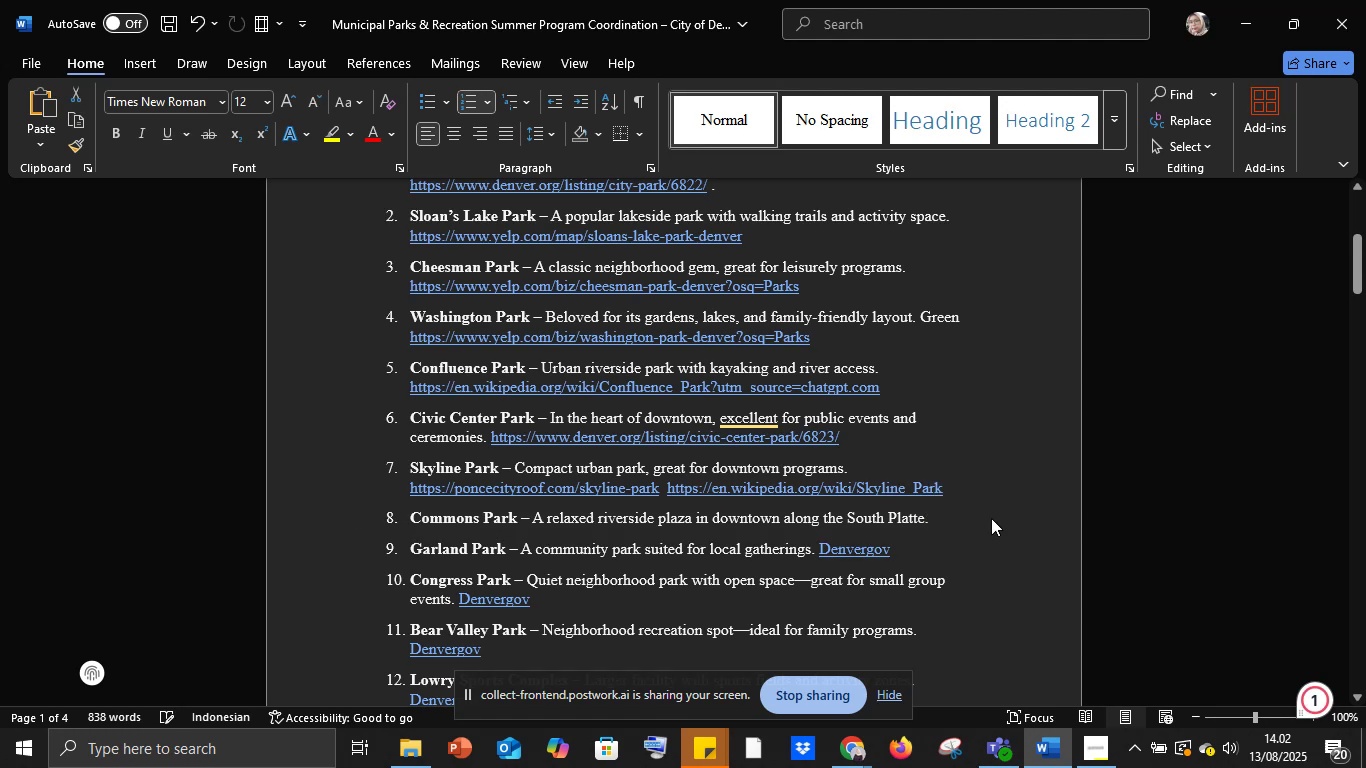 
key(Control+V)
 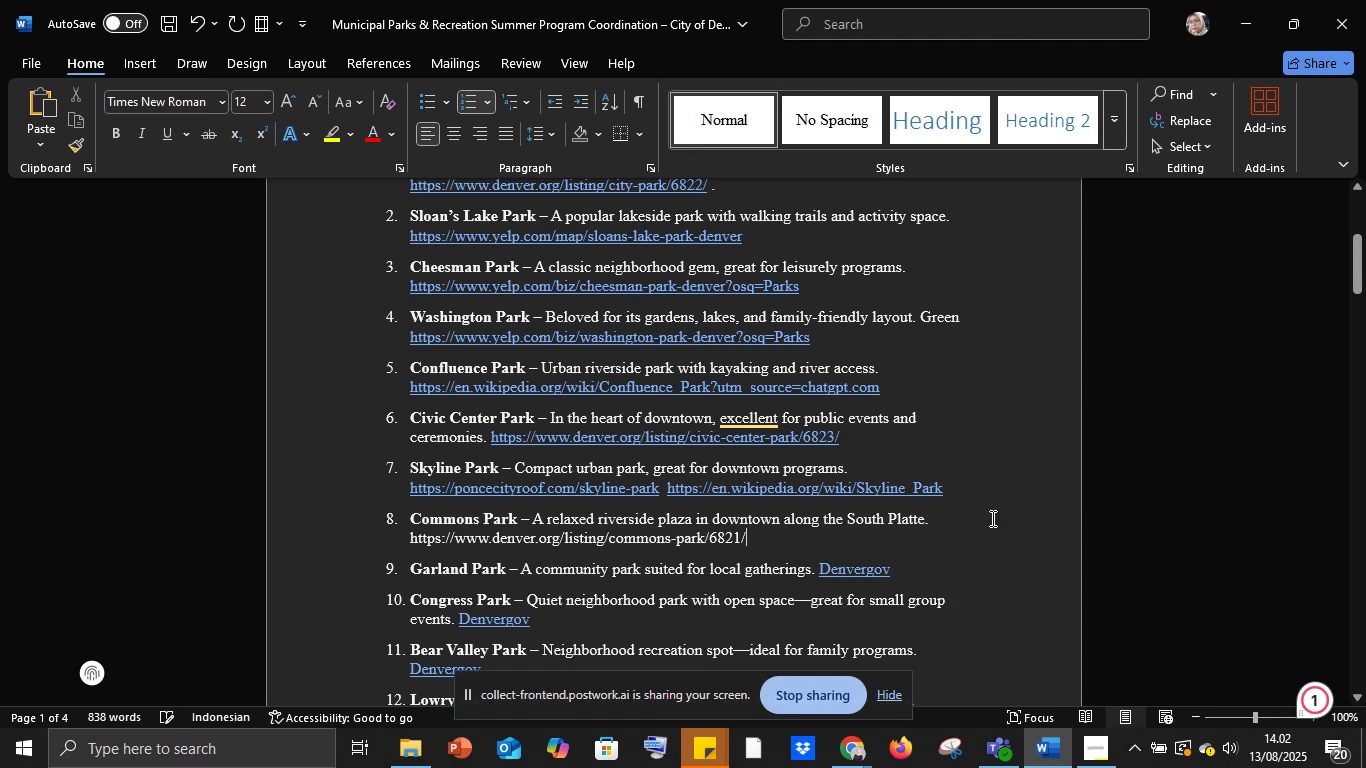 
key(Space)
 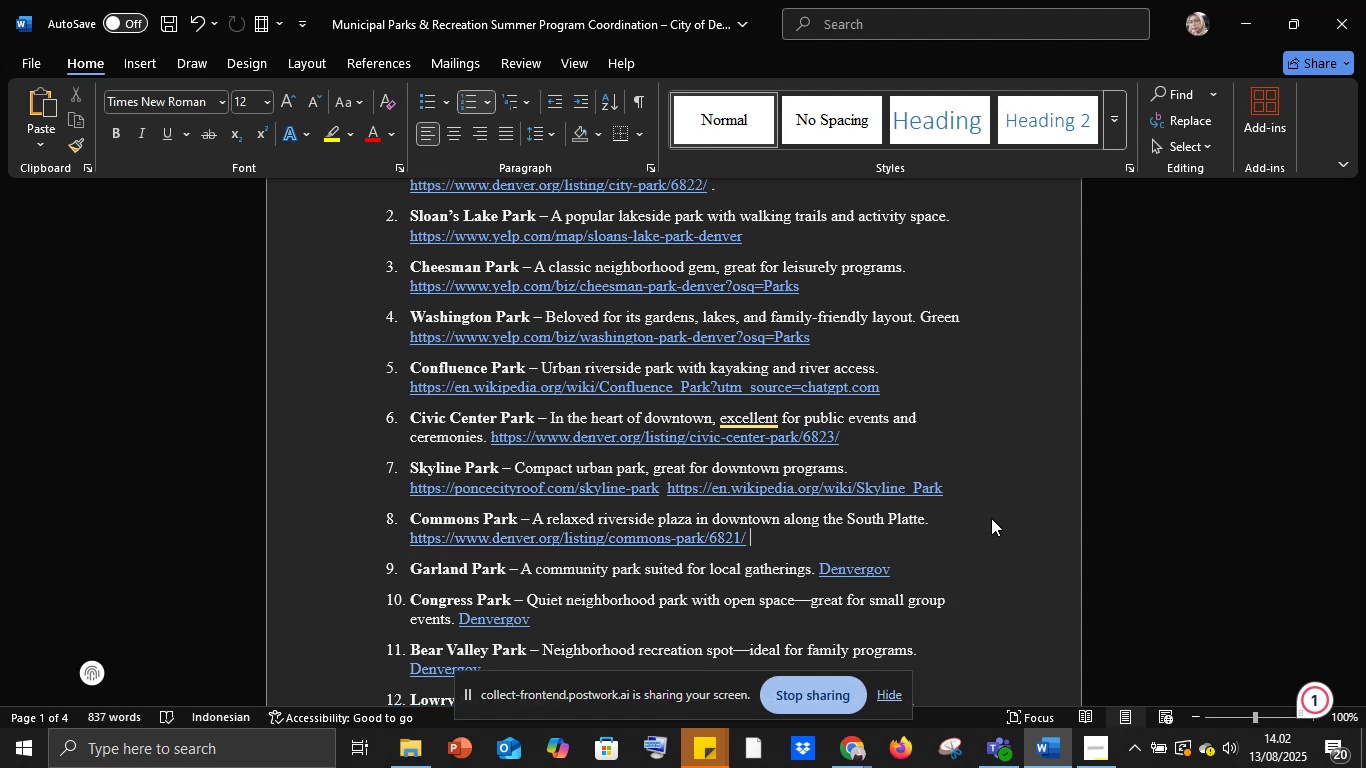 
wait(10.25)
 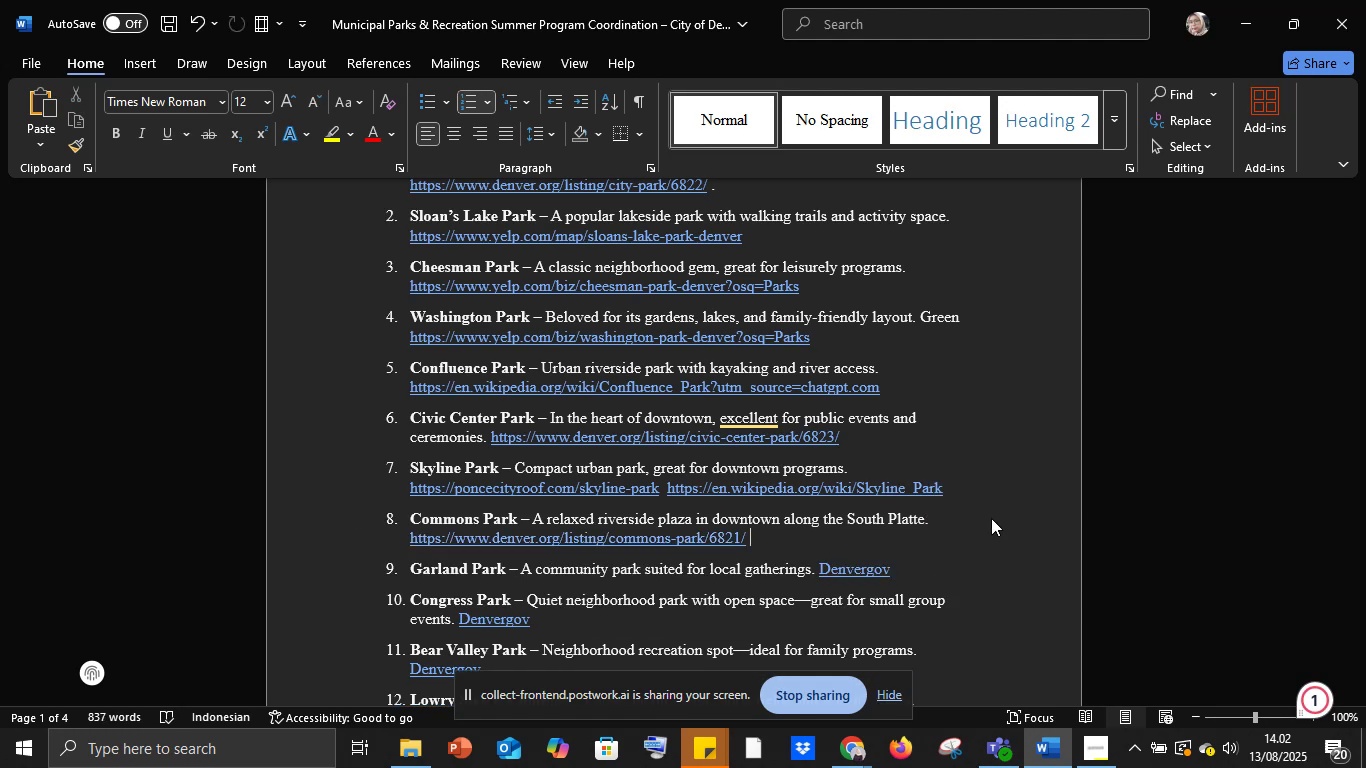 
left_click([769, 688])
 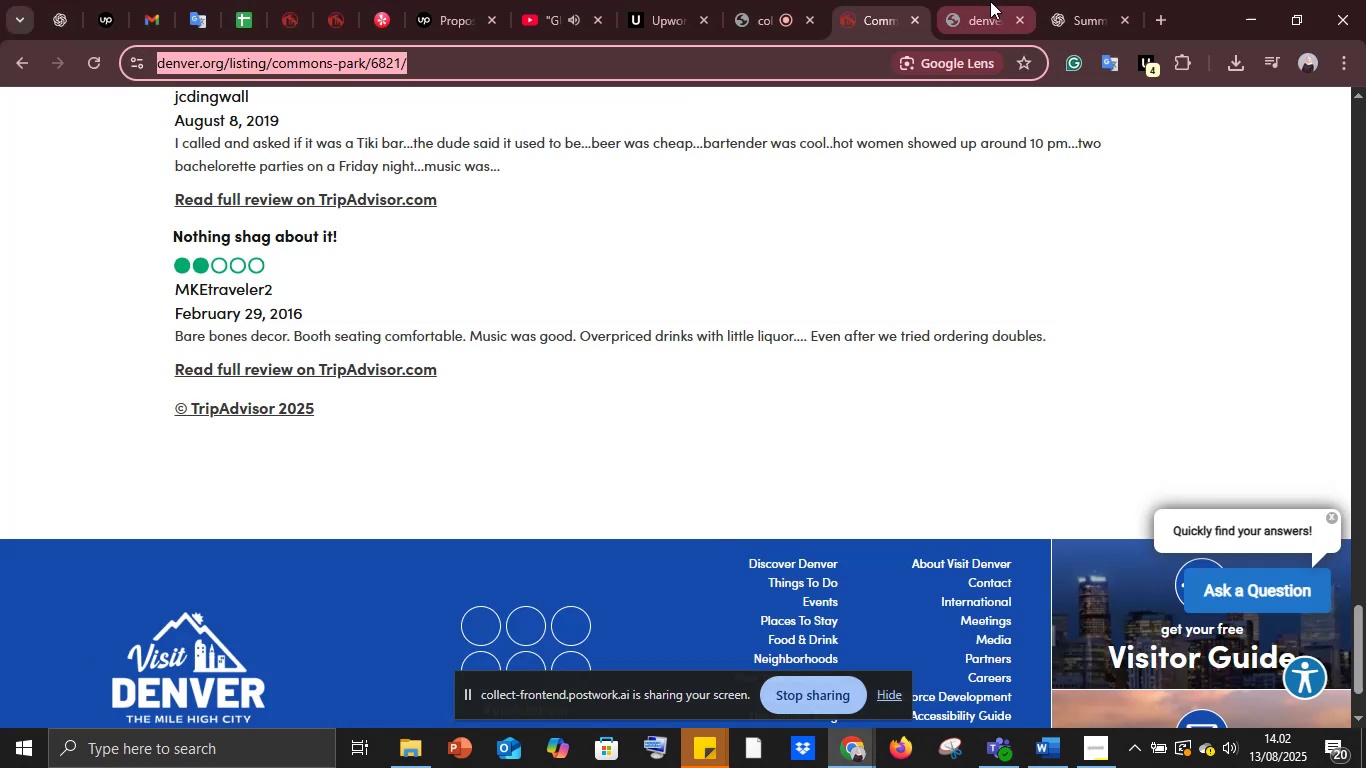 
left_click([991, 2])
 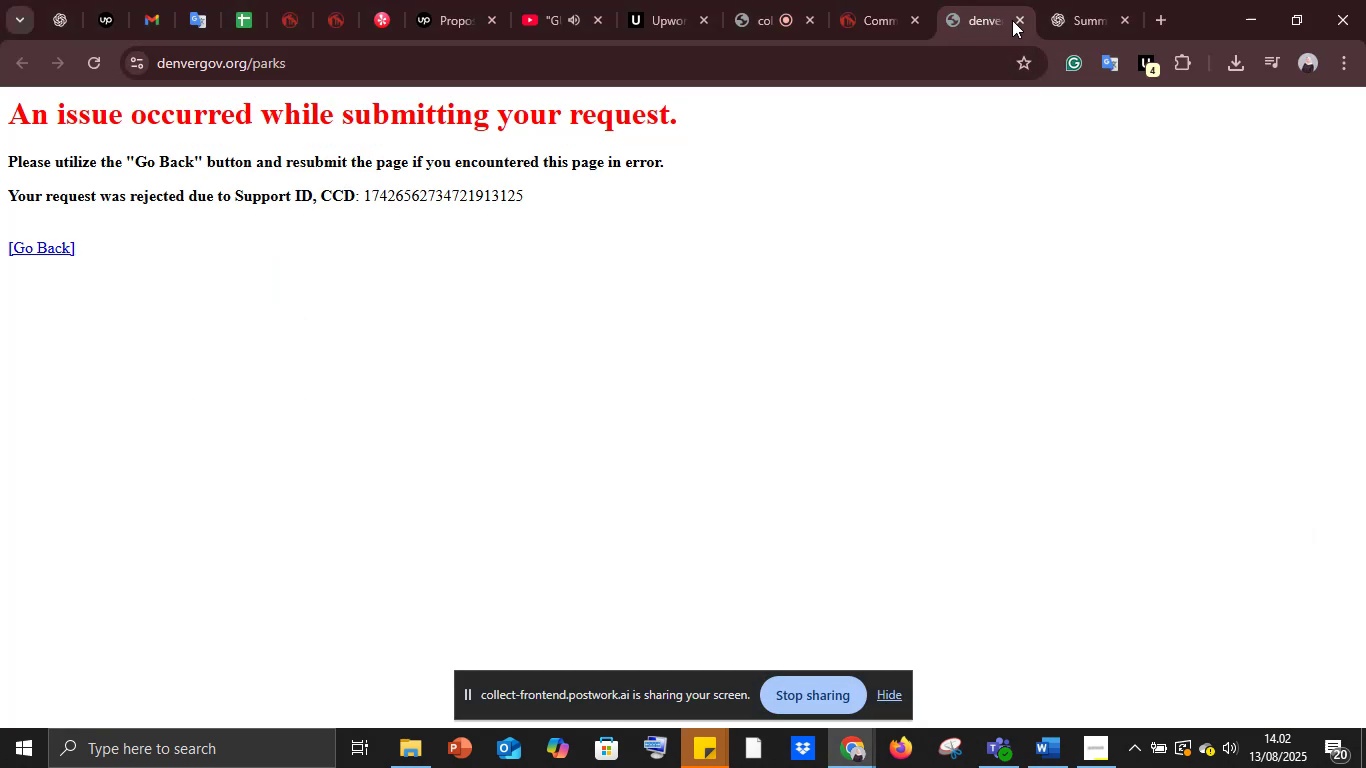 
left_click([1018, 19])
 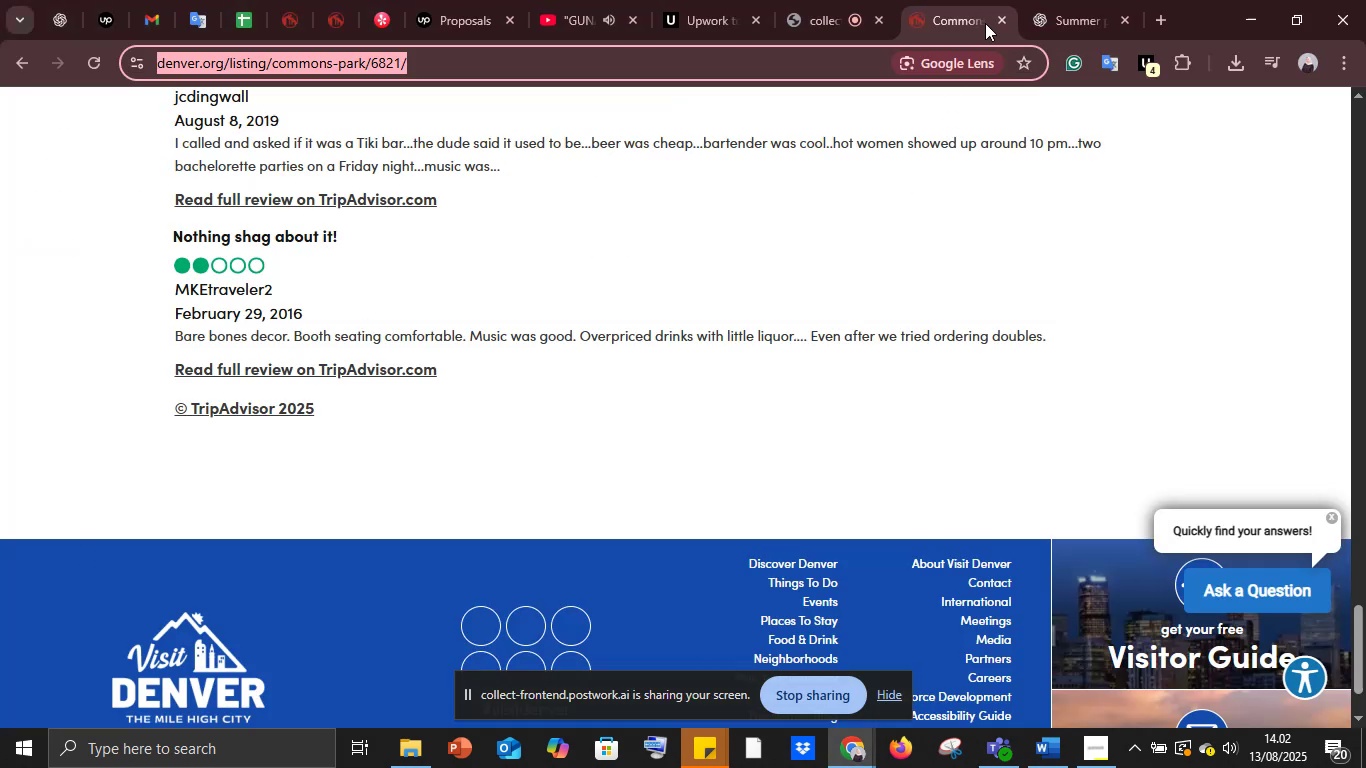 
left_click([786, 0])
 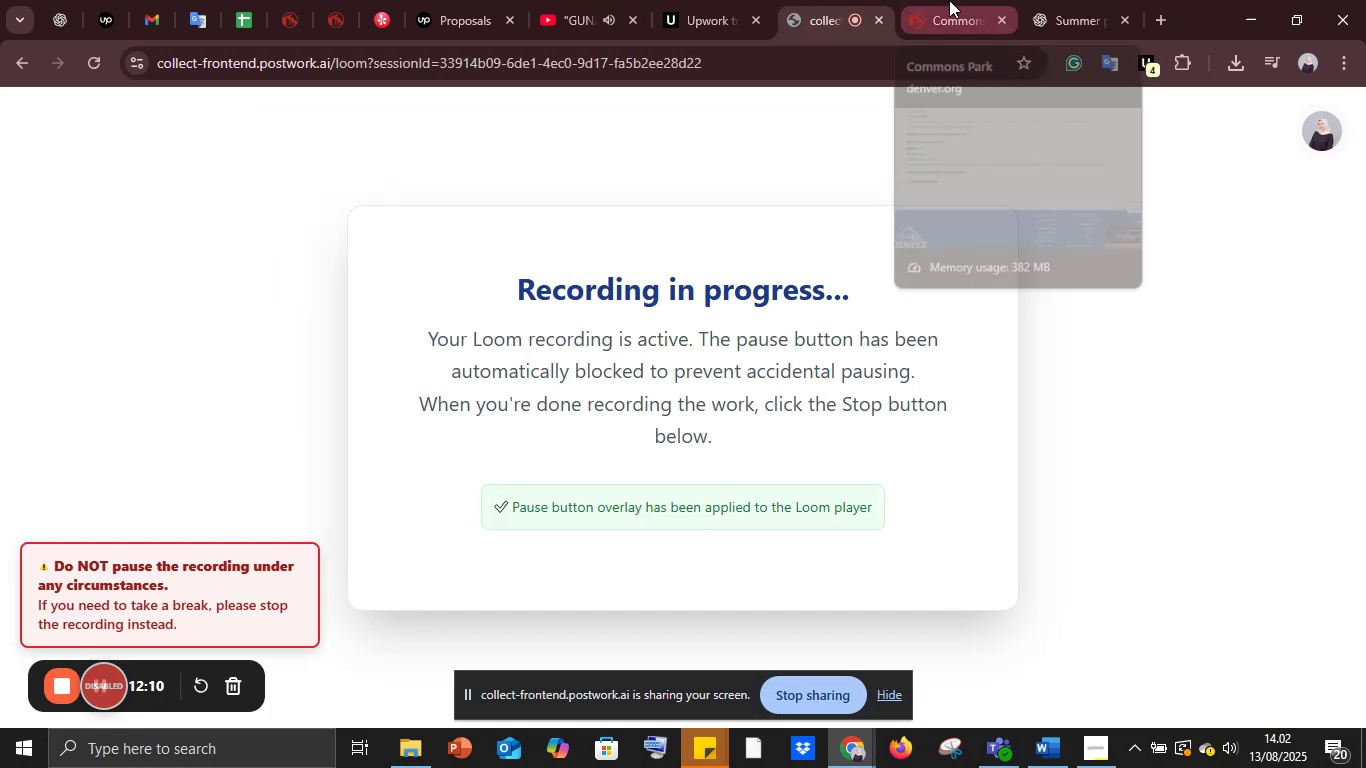 
left_click([949, 0])
 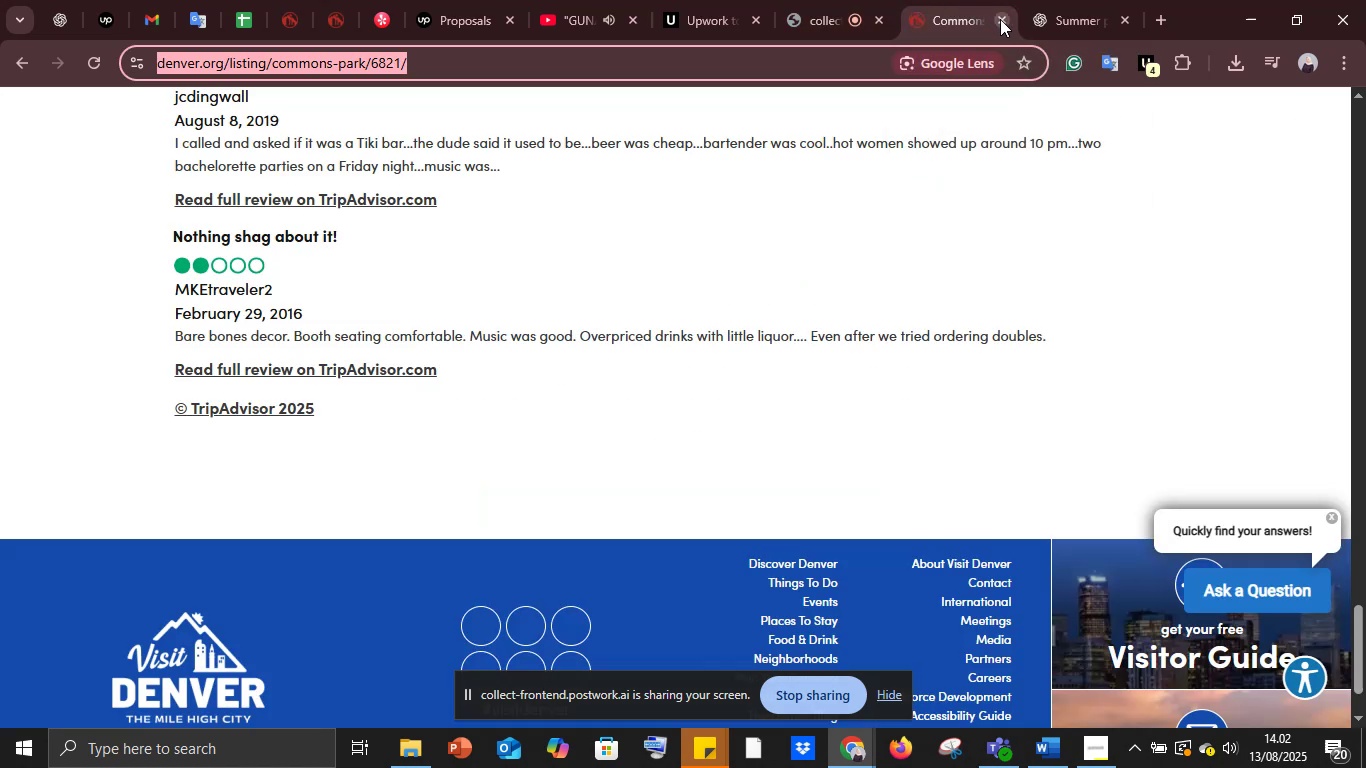 
left_click([1000, 19])
 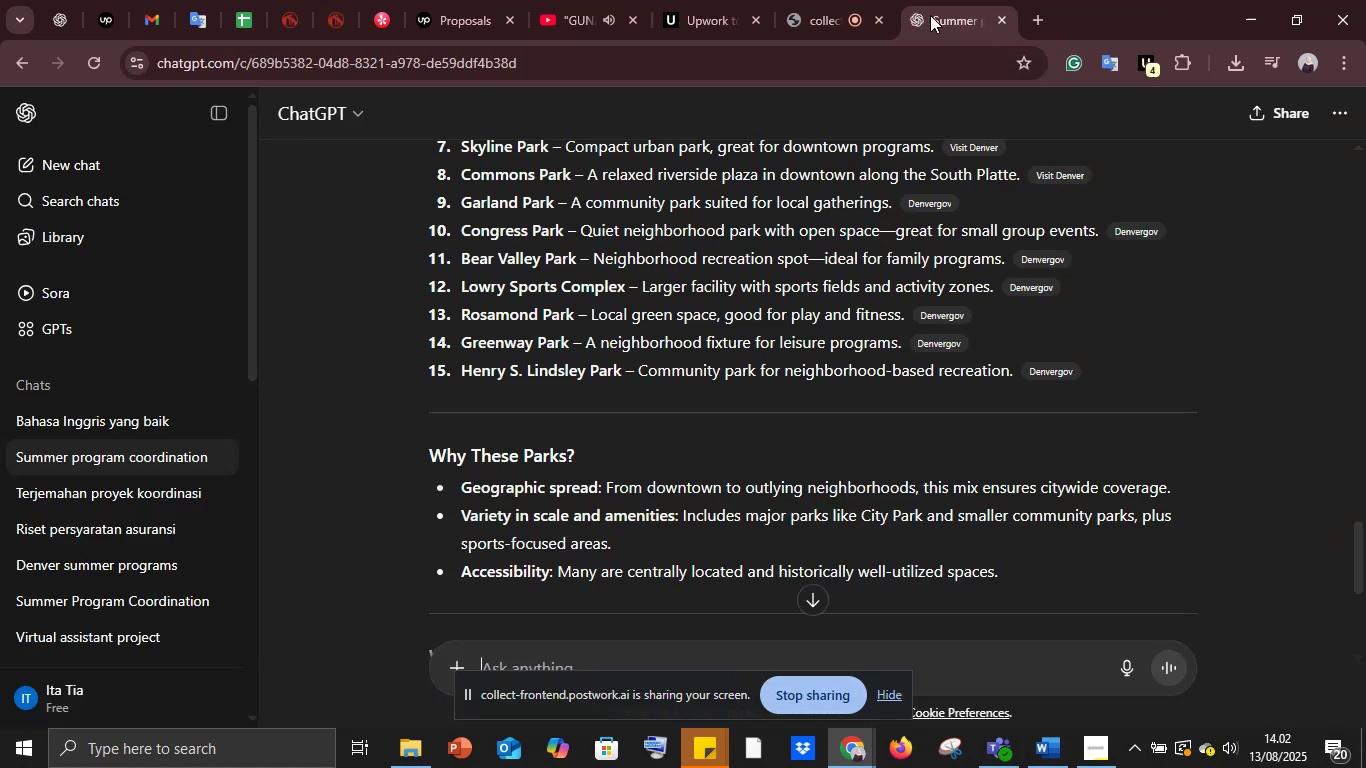 
left_click([930, 15])
 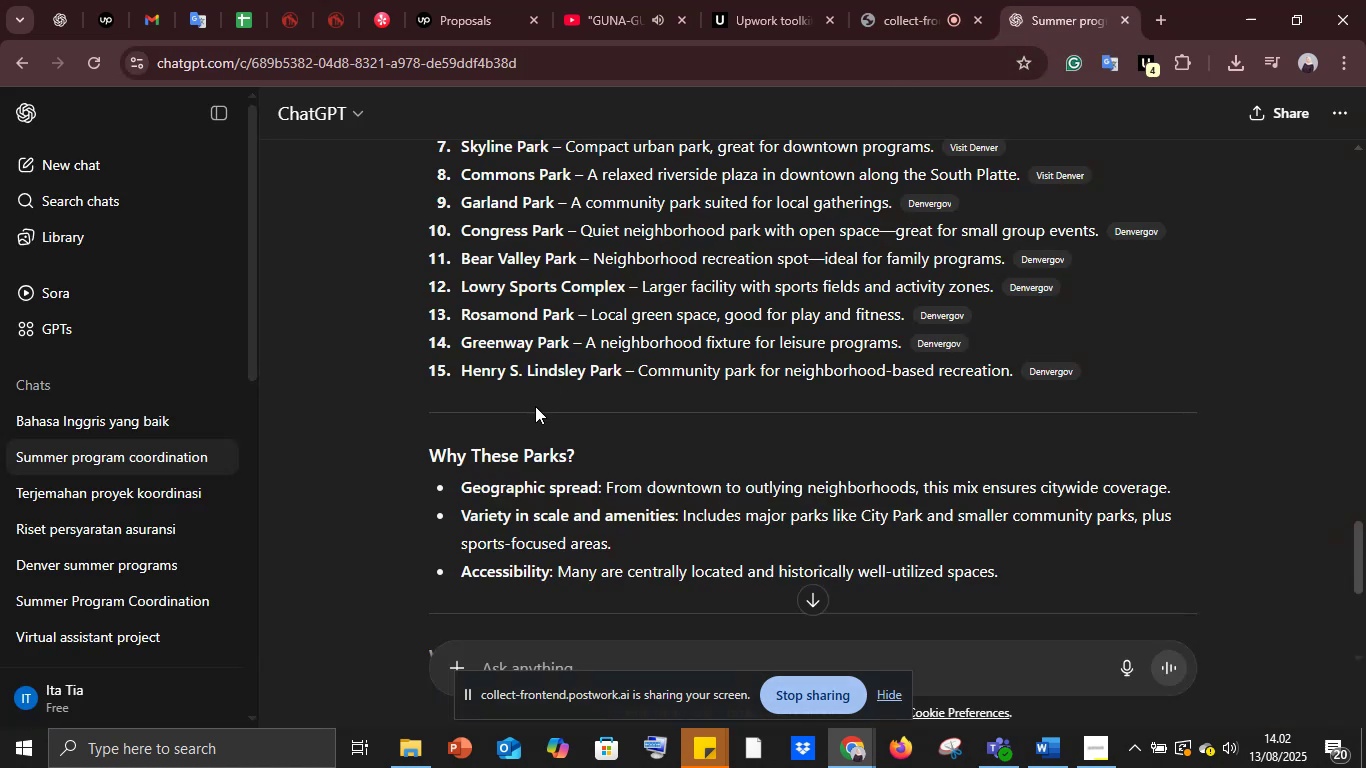 
scroll: coordinate [535, 406], scroll_direction: up, amount: 1.0
 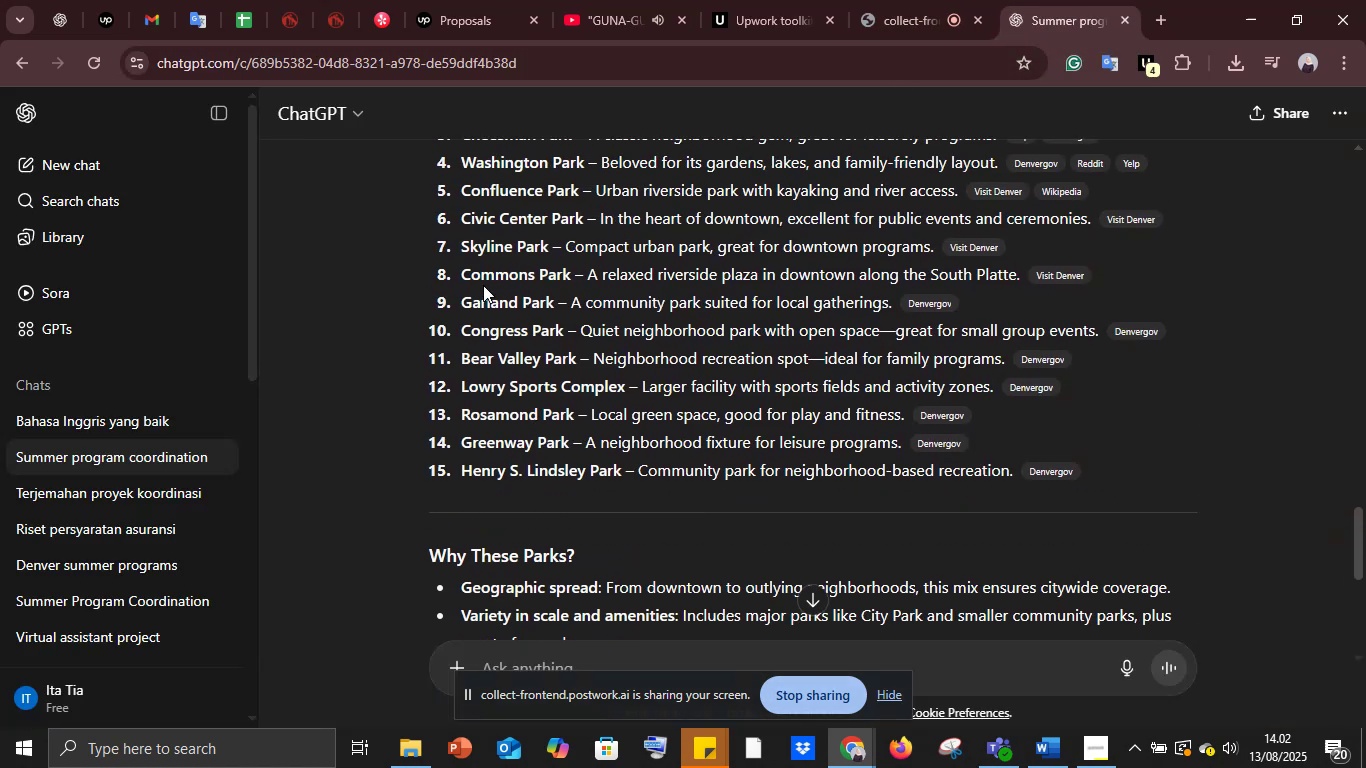 
left_click_drag(start_coordinate=[458, 273], to_coordinate=[577, 266])
 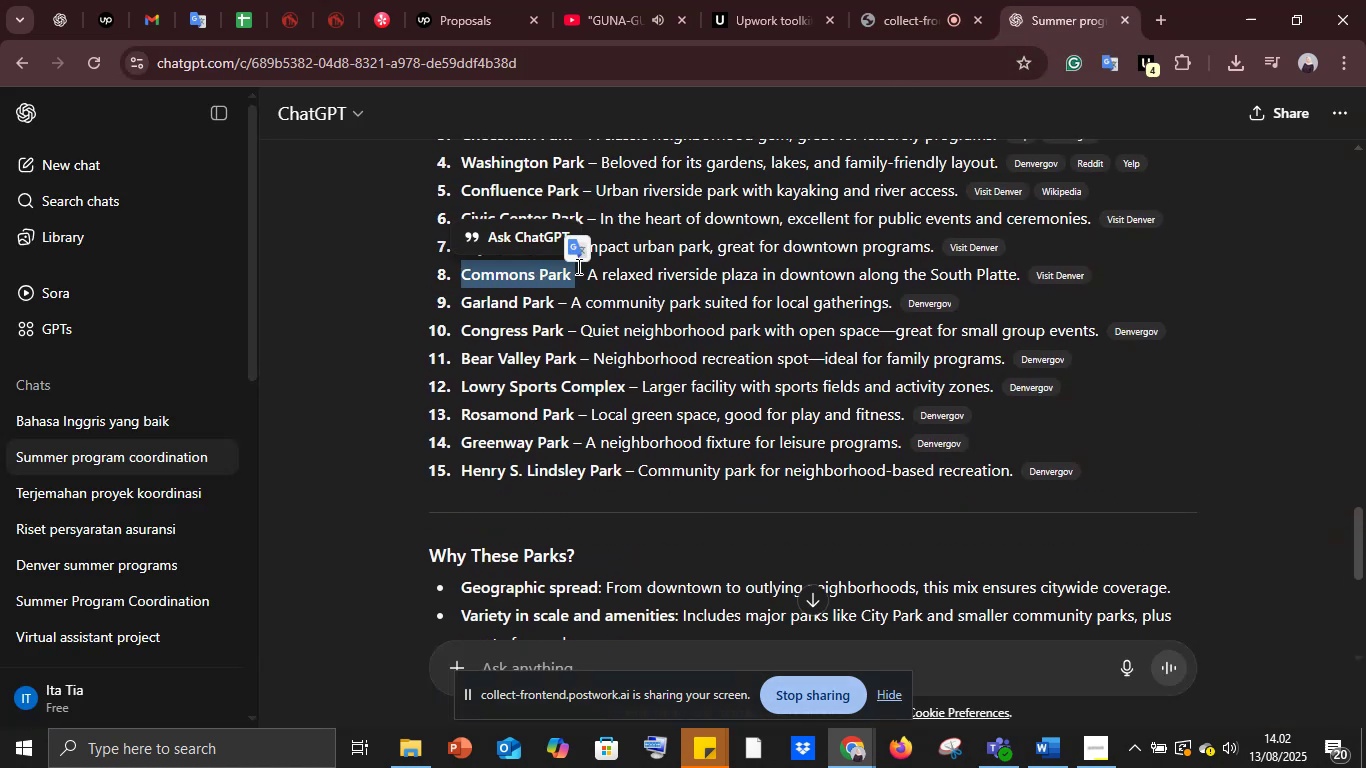 
key(Control+C)
 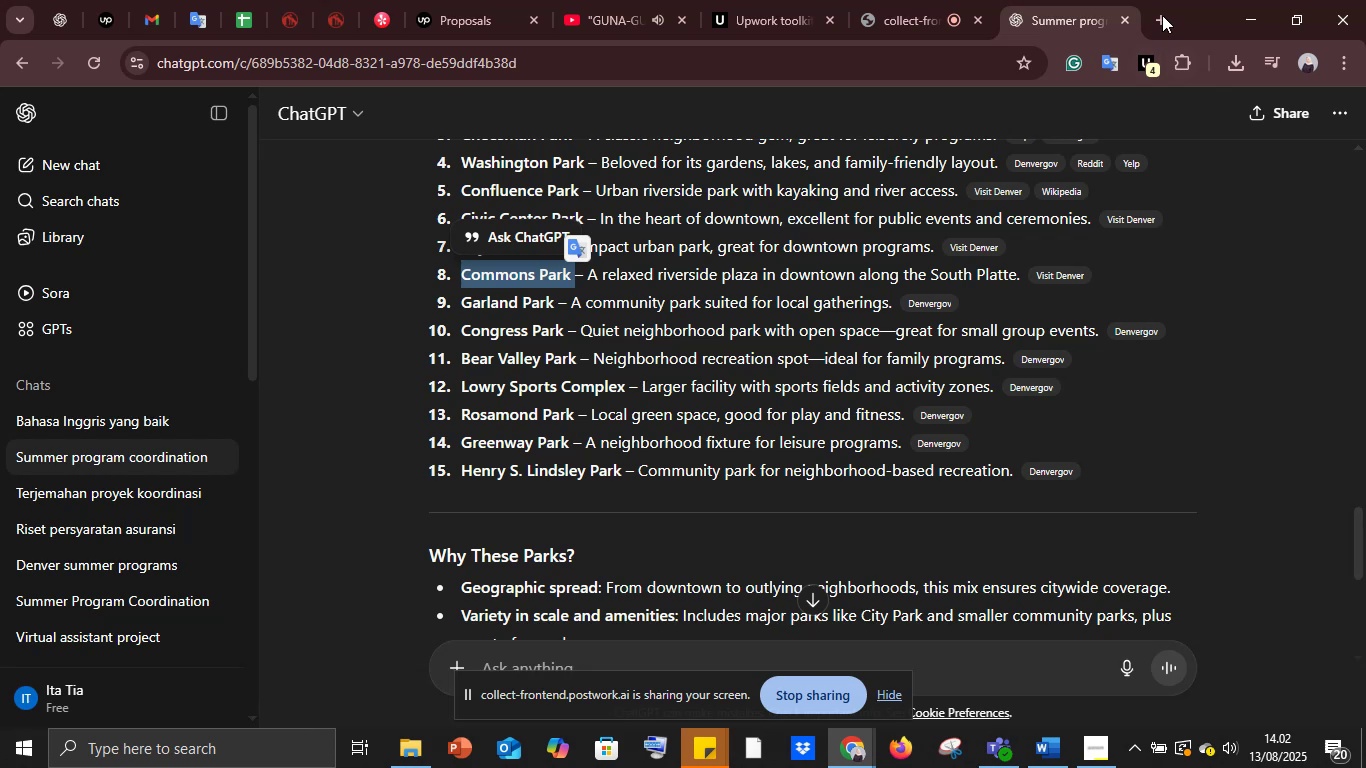 
left_click([1163, 13])
 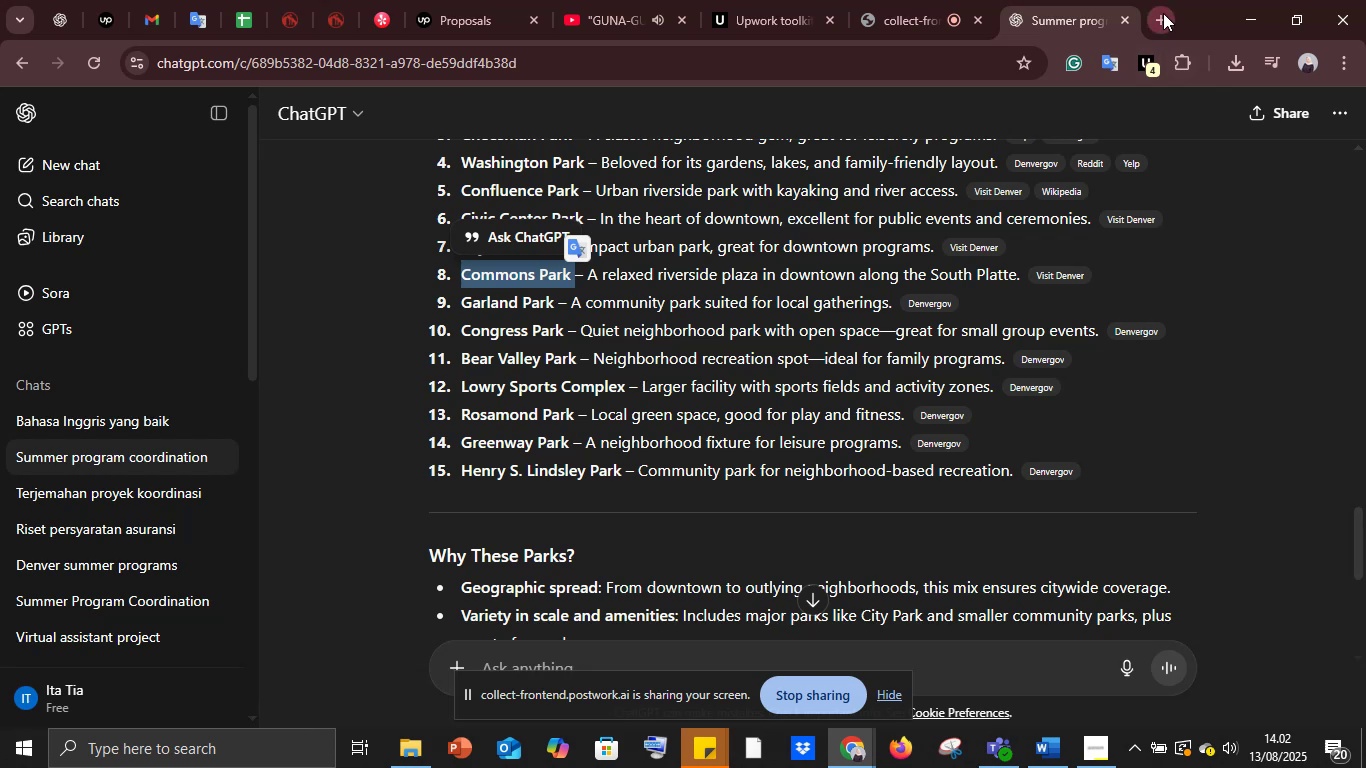 
key(Control+V)
 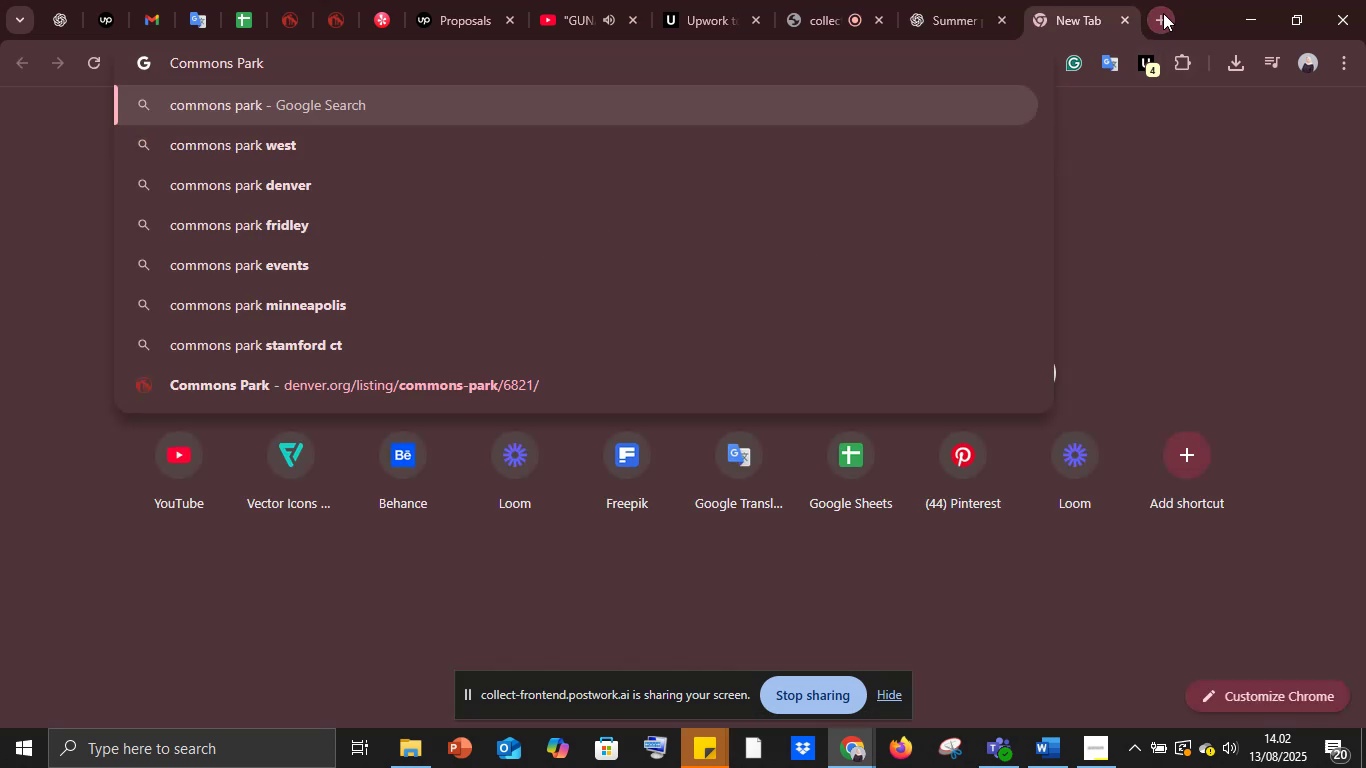 
key(Enter)
 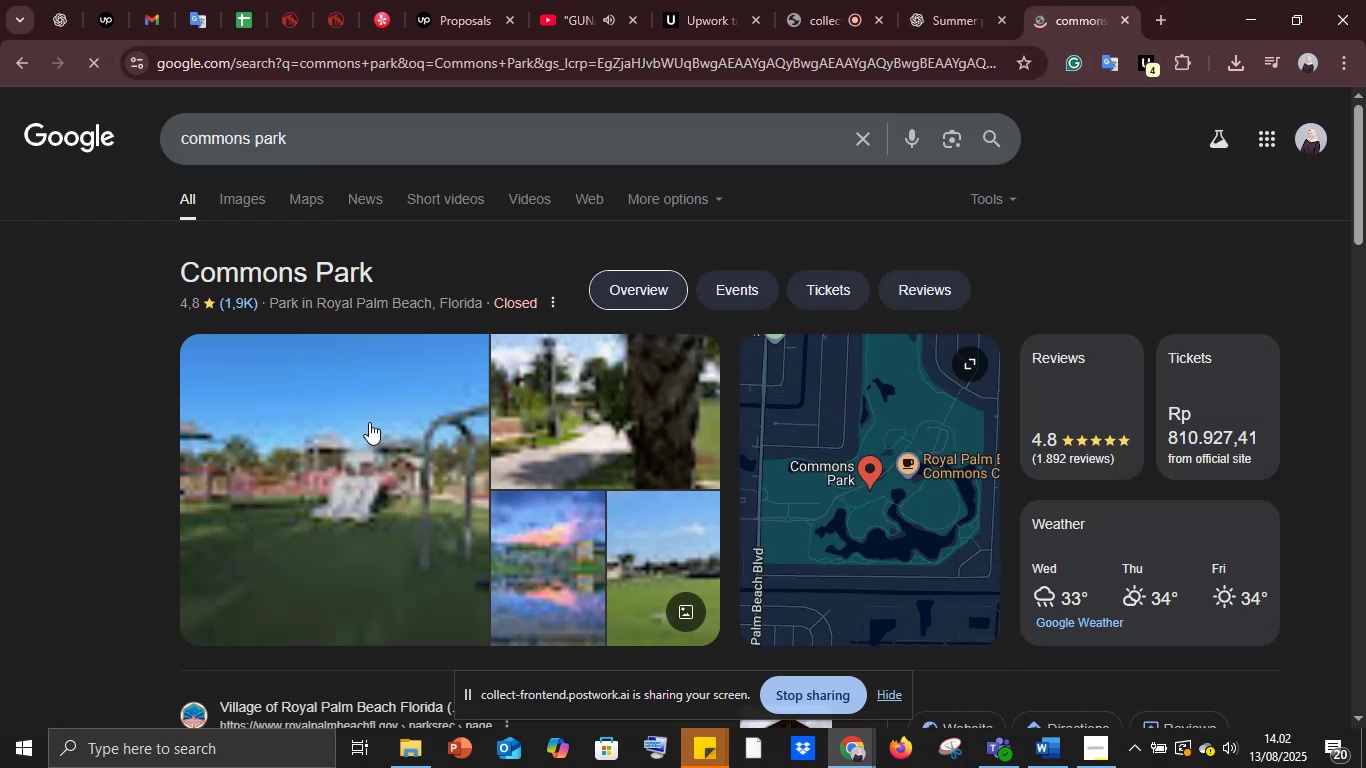 
scroll: coordinate [372, 445], scroll_direction: down, amount: 2.0
 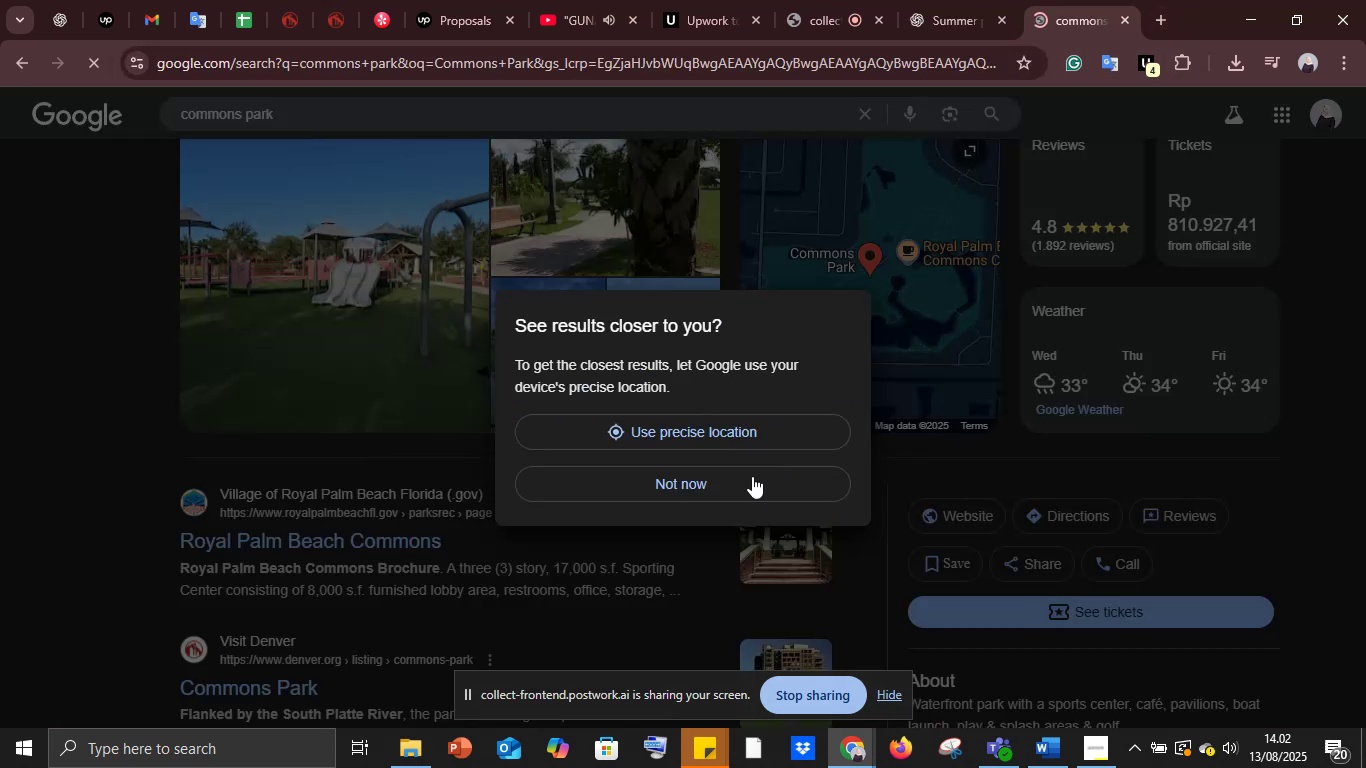 
left_click([736, 477])
 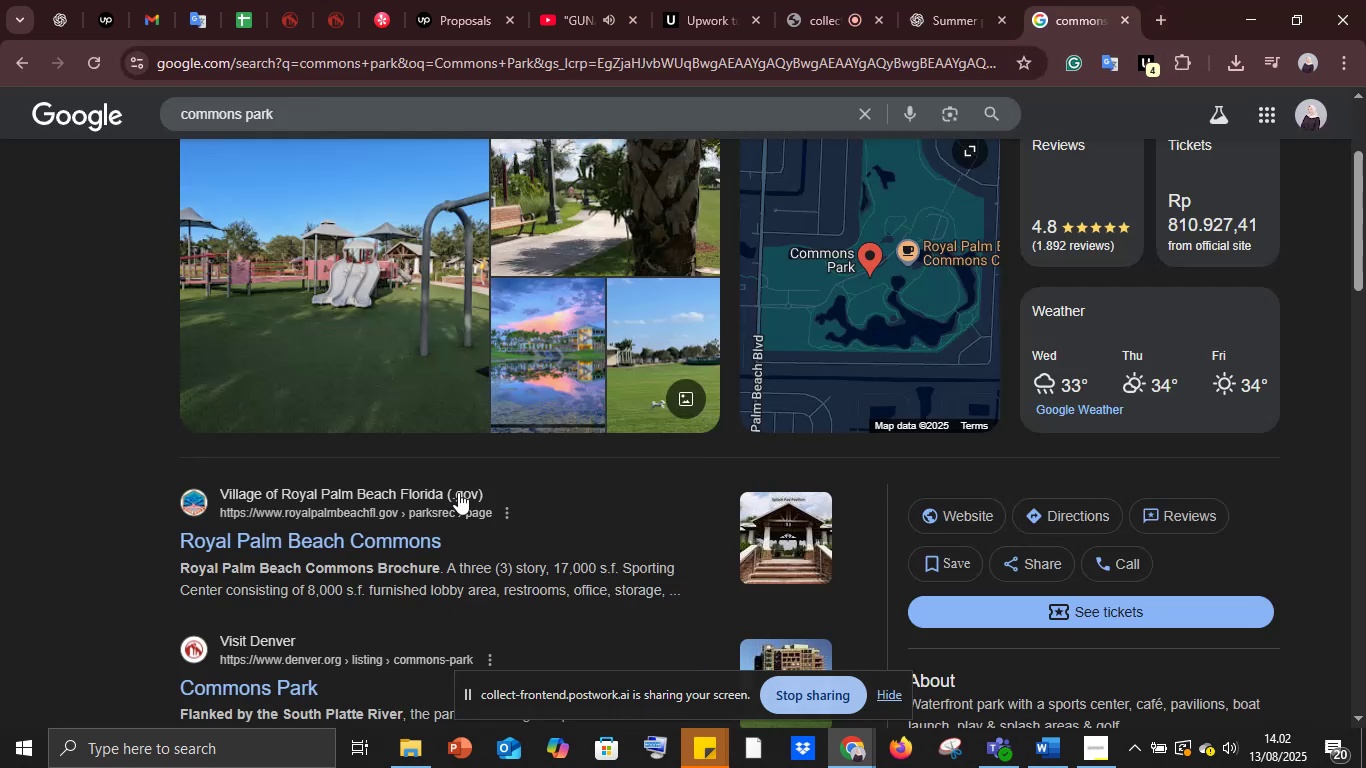 
scroll: coordinate [450, 494], scroll_direction: down, amount: 2.0
 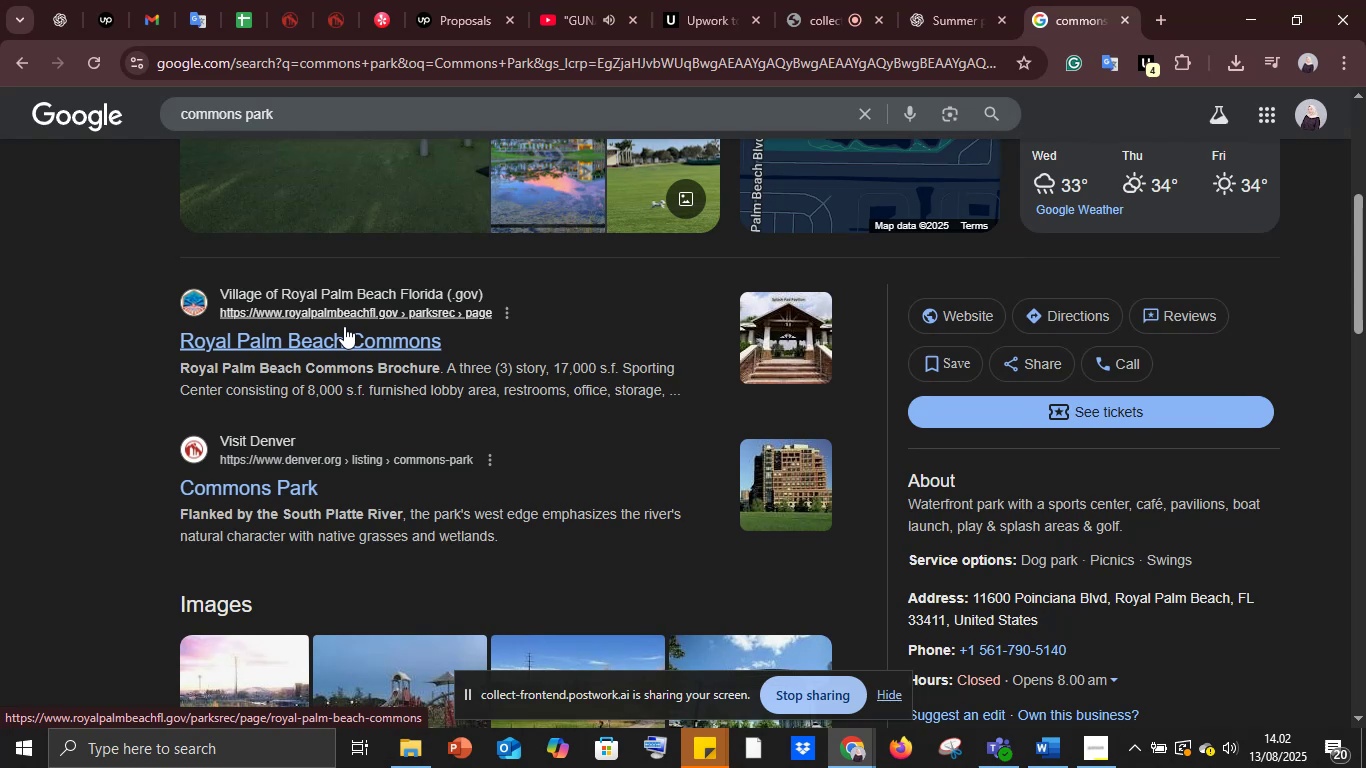 
right_click([344, 339])
 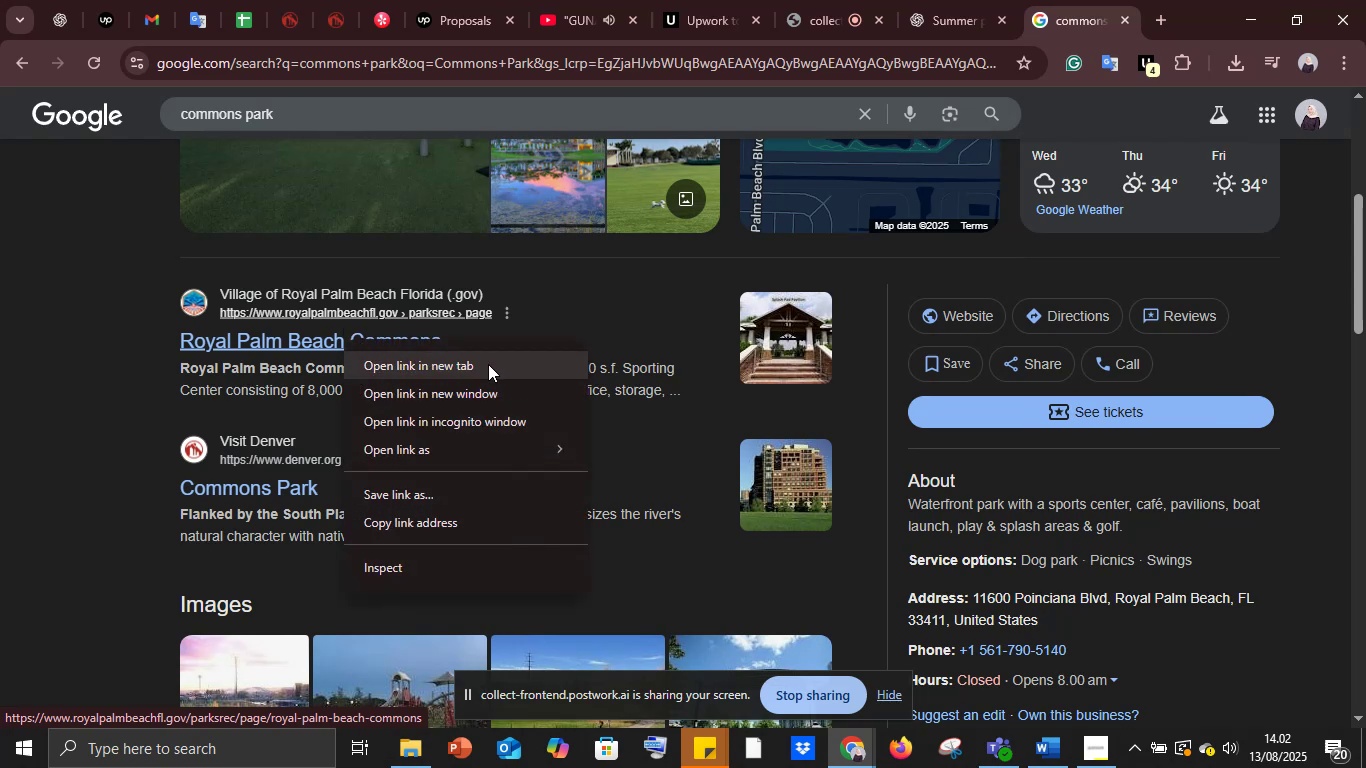 
left_click([488, 364])
 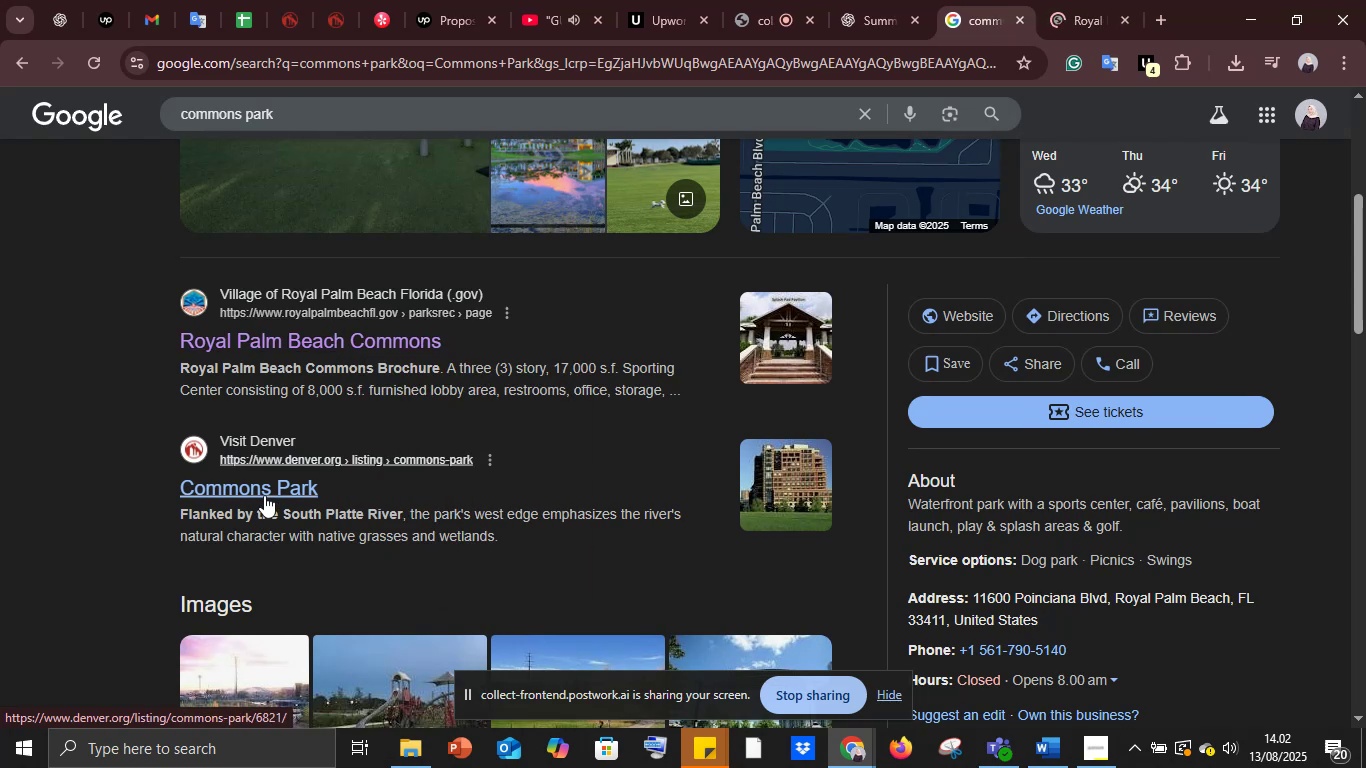 
right_click([267, 487])
 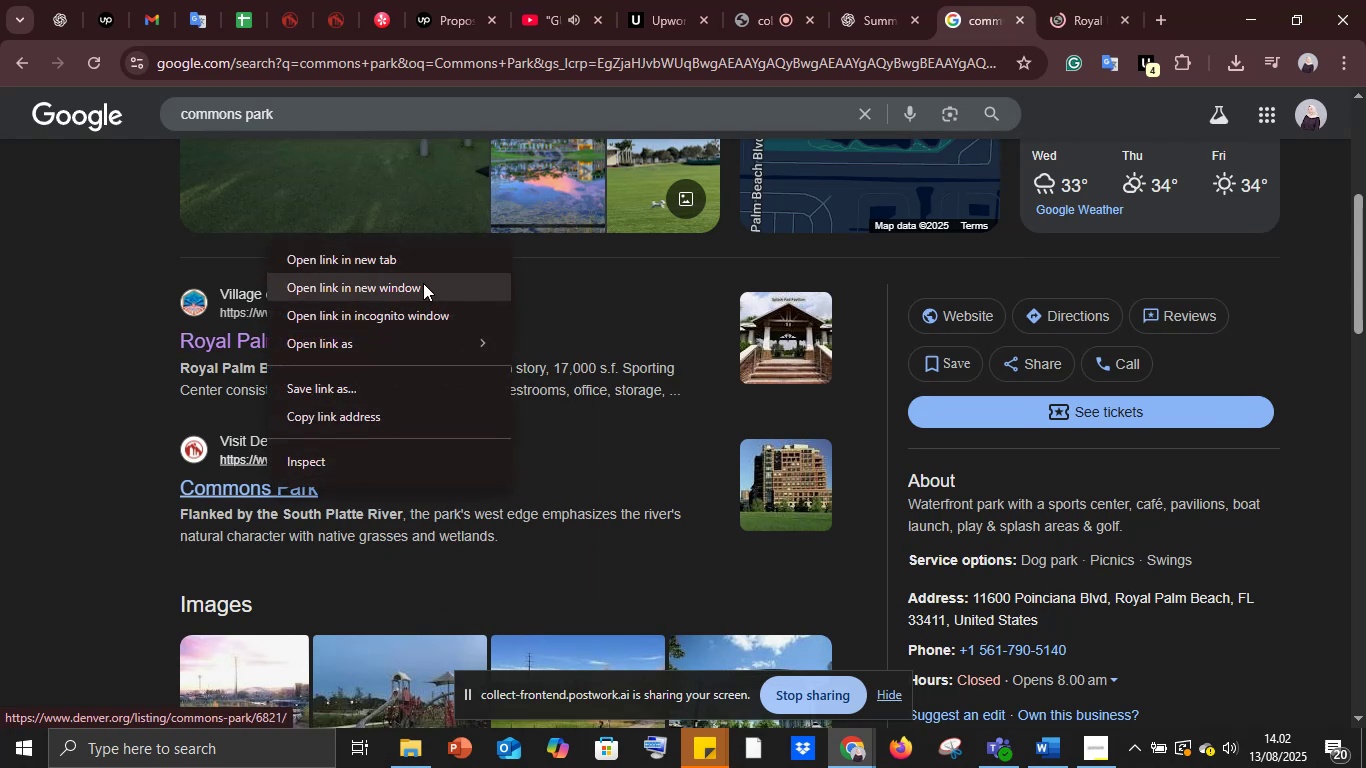 
left_click([417, 260])
 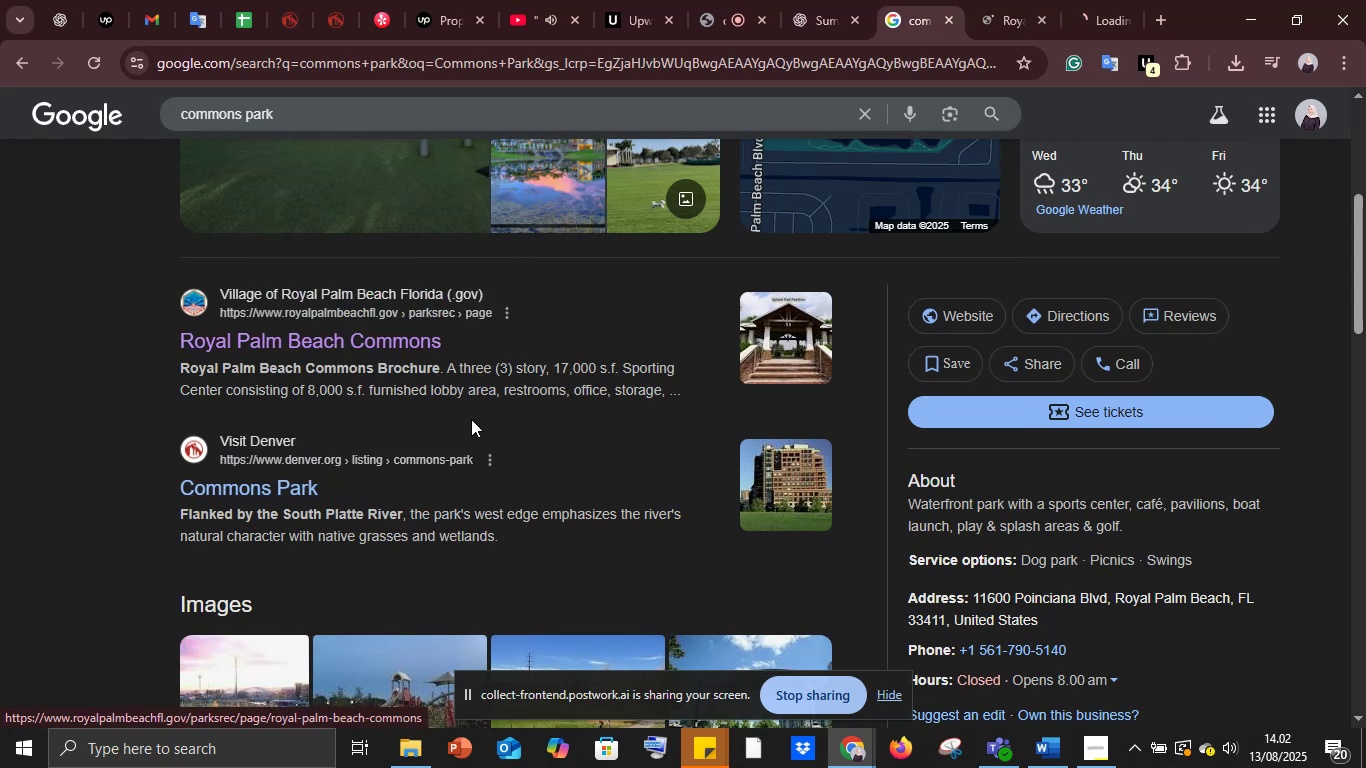 
scroll: coordinate [471, 438], scroll_direction: down, amount: 4.0
 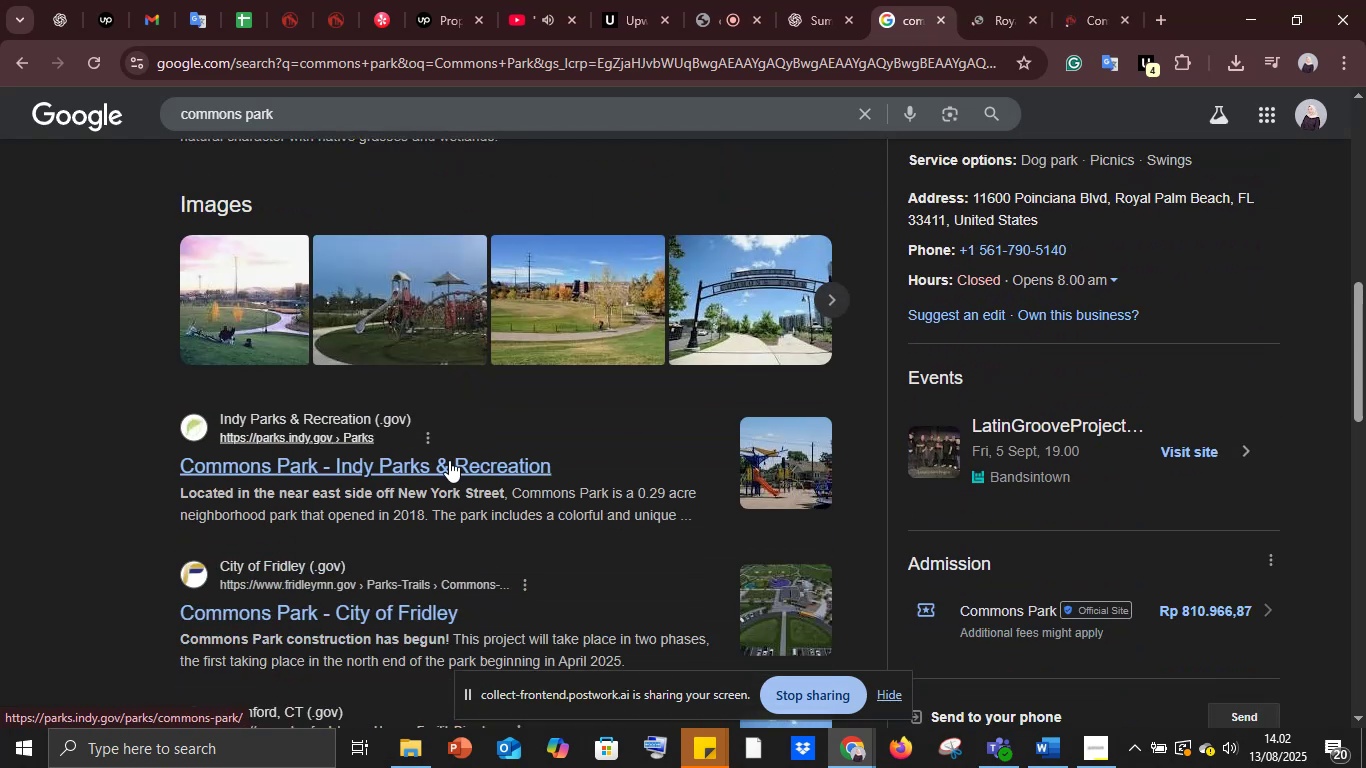 
right_click([448, 460])
 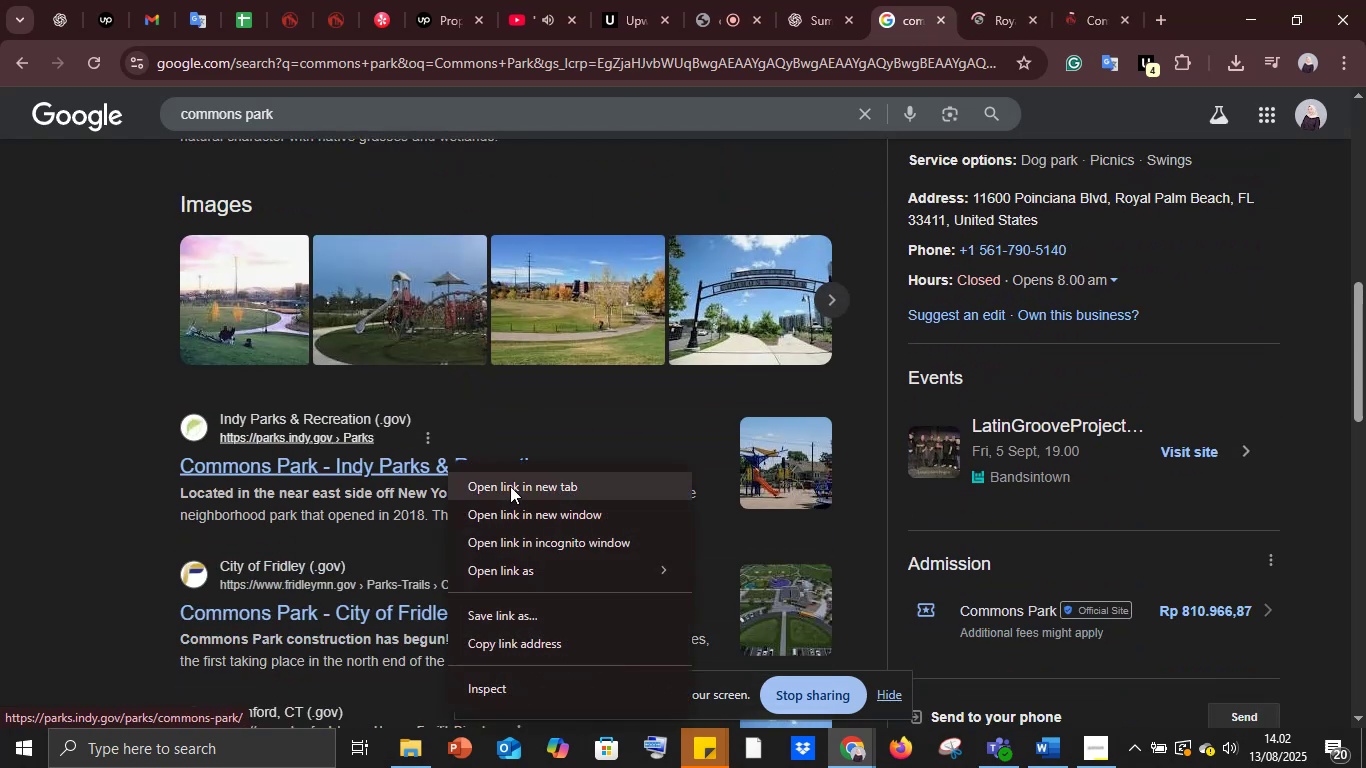 
left_click([510, 486])
 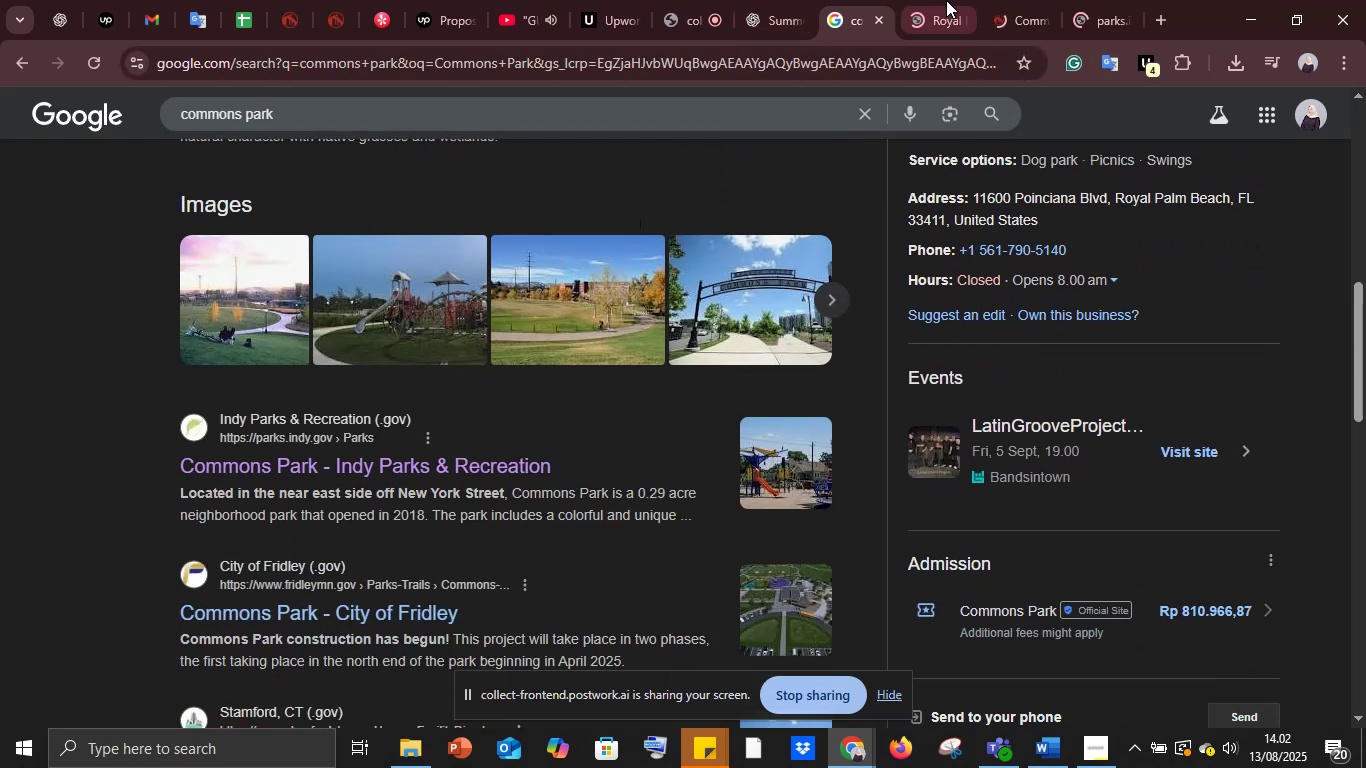 
left_click([948, 0])
 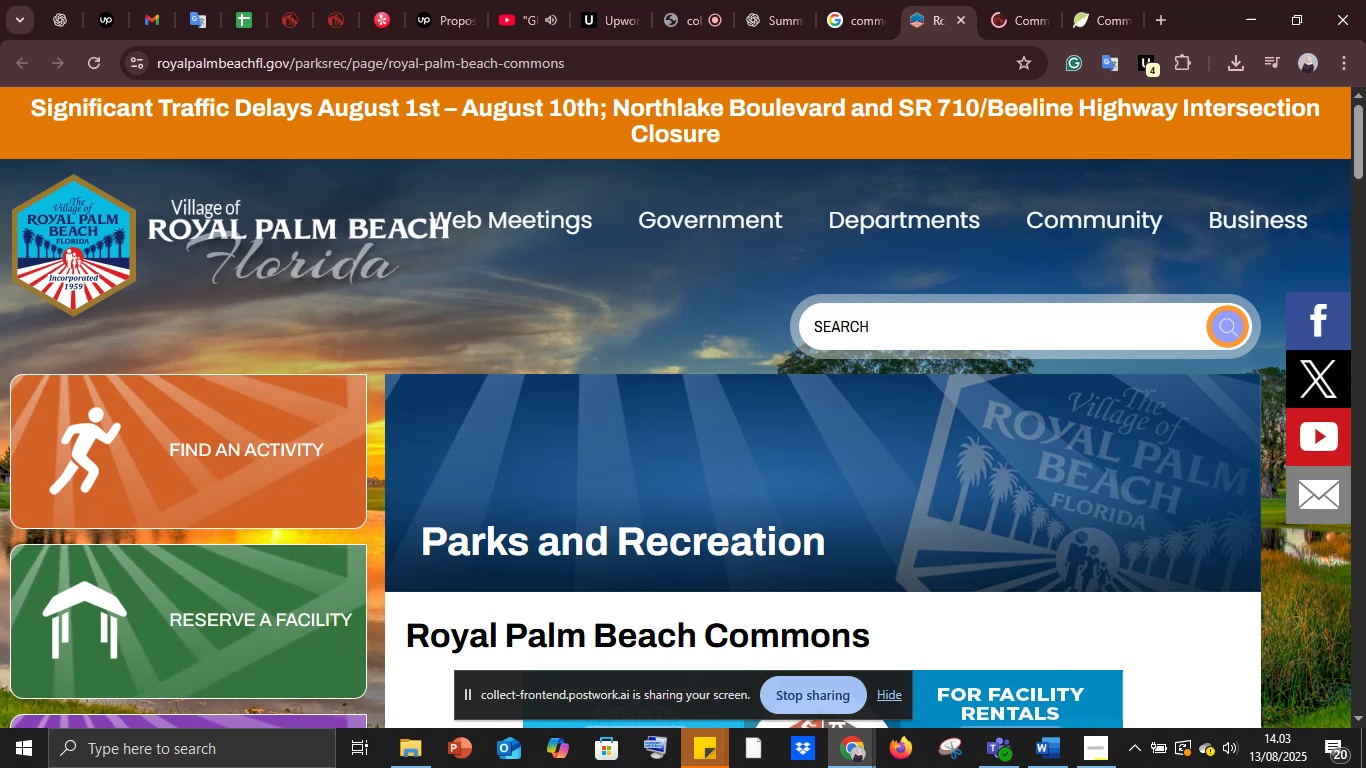 
wait(39.18)
 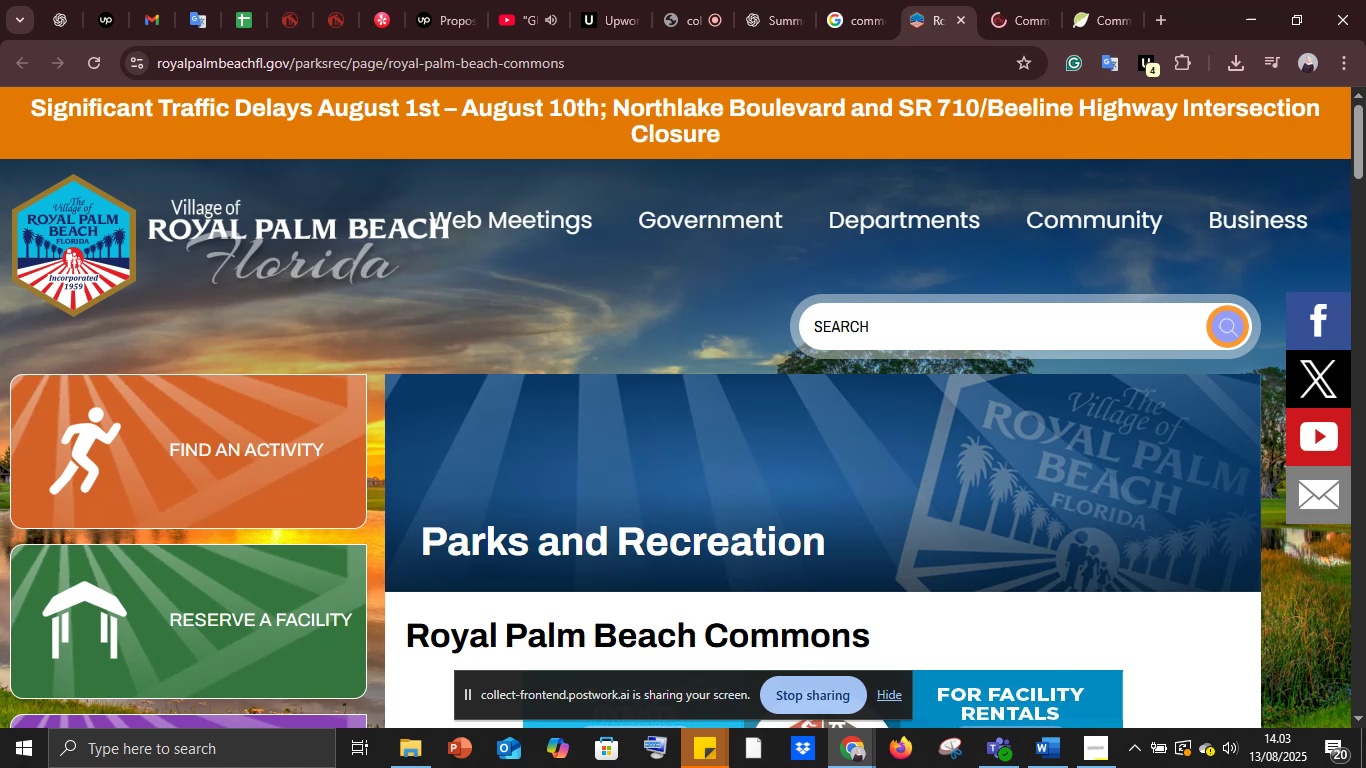 
scroll: coordinate [609, 487], scroll_direction: down, amount: 24.0
 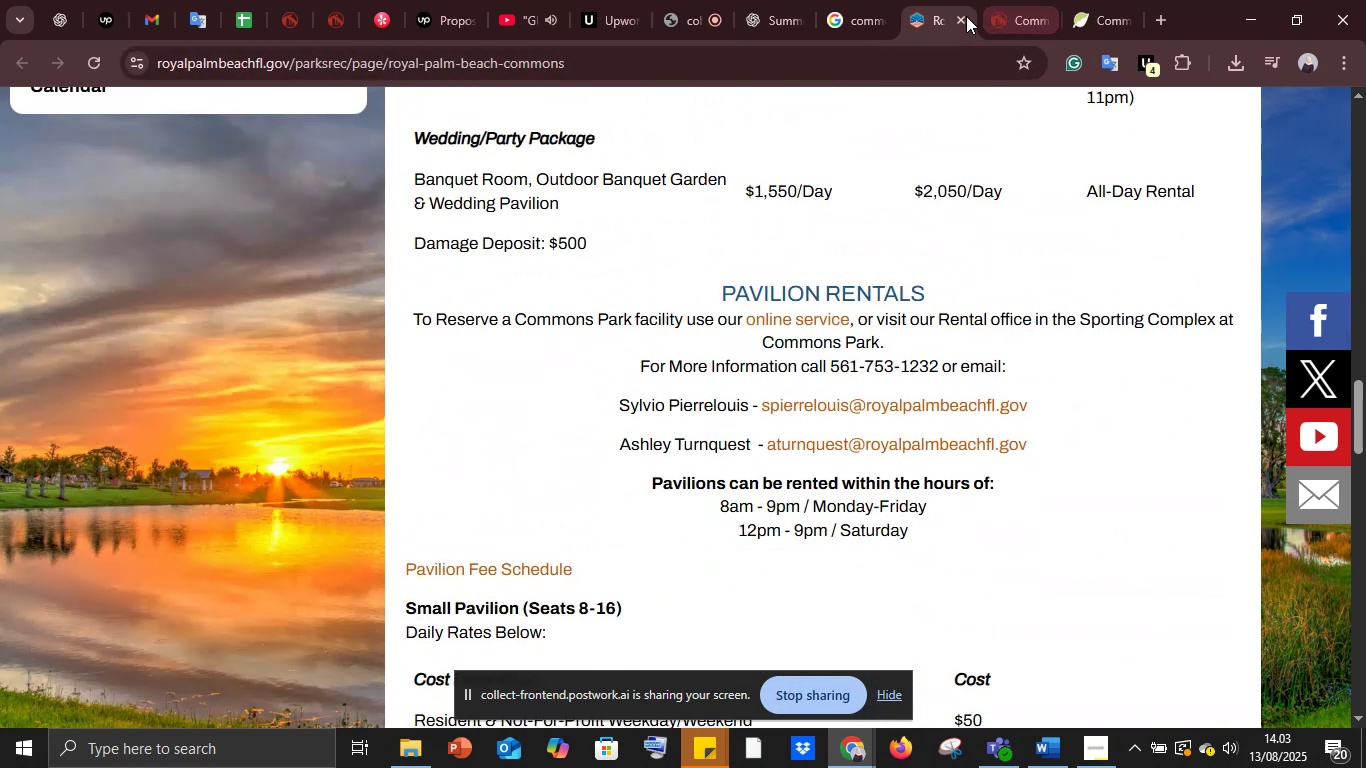 
left_click([964, 16])
 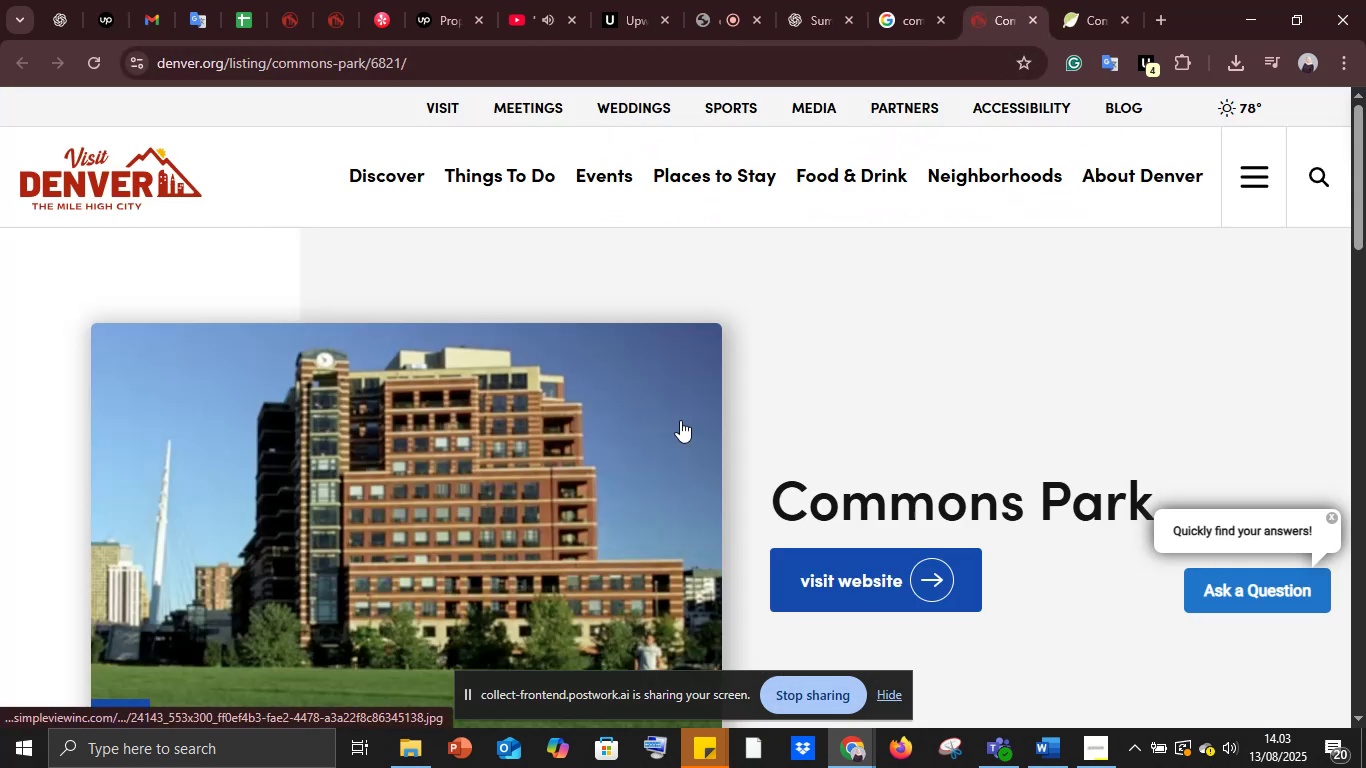 
scroll: coordinate [851, 175], scroll_direction: down, amount: 21.0
 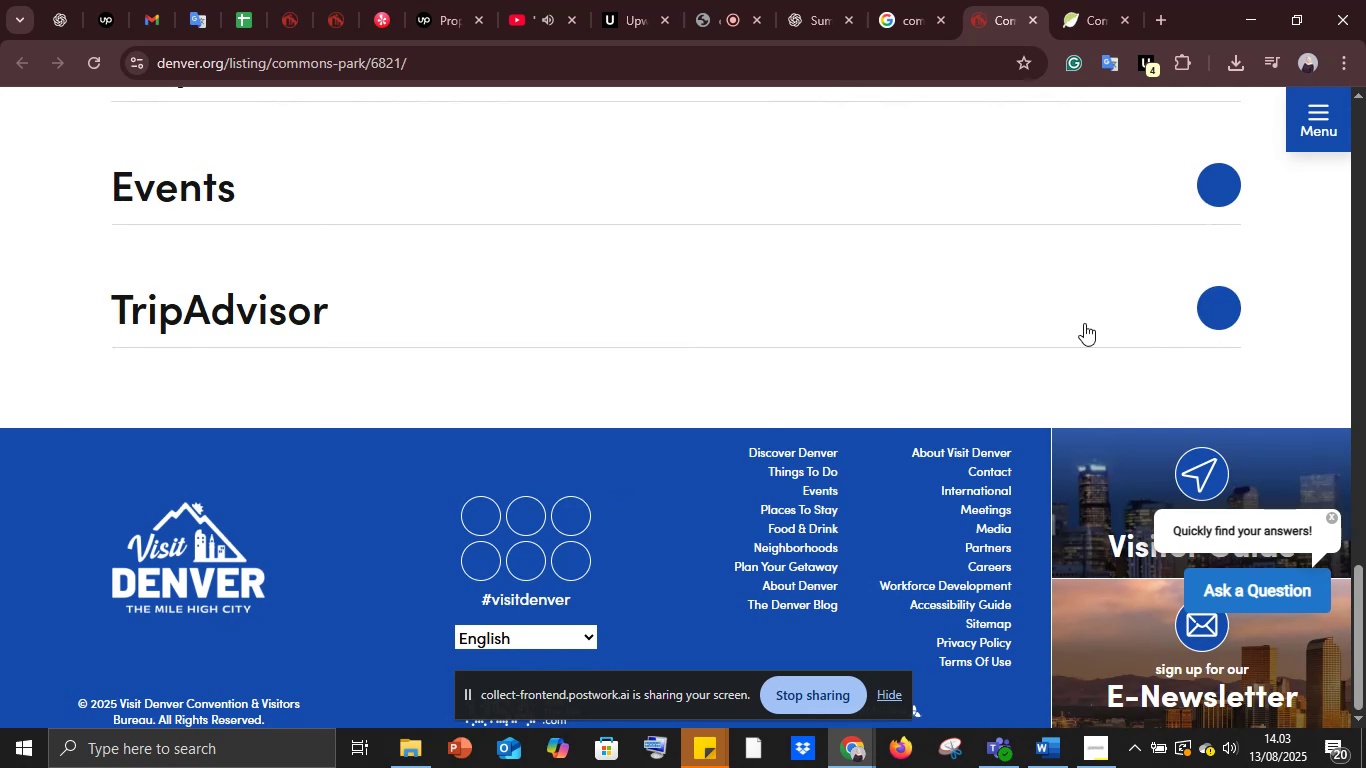 
left_click([1205, 313])
 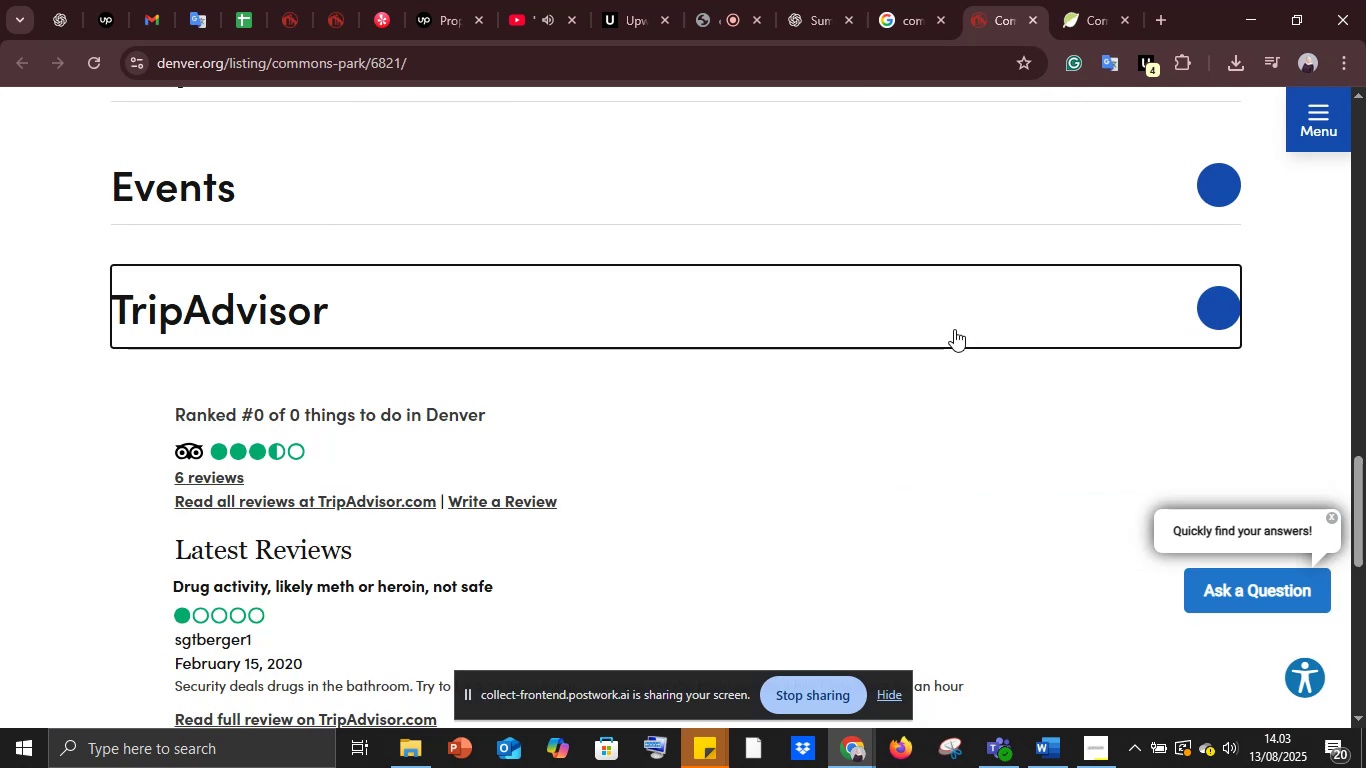 
scroll: coordinate [919, 275], scroll_direction: down, amount: 4.0
 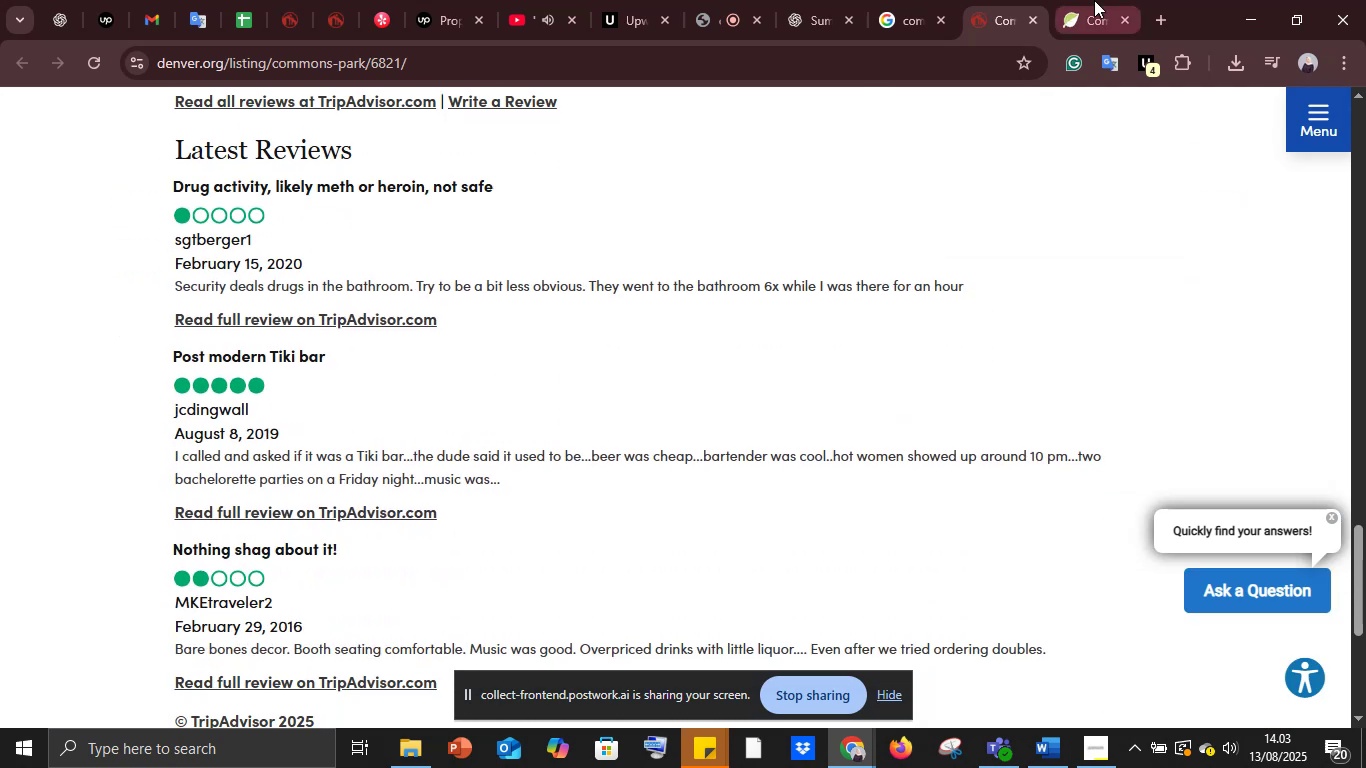 
left_click([1100, 0])
 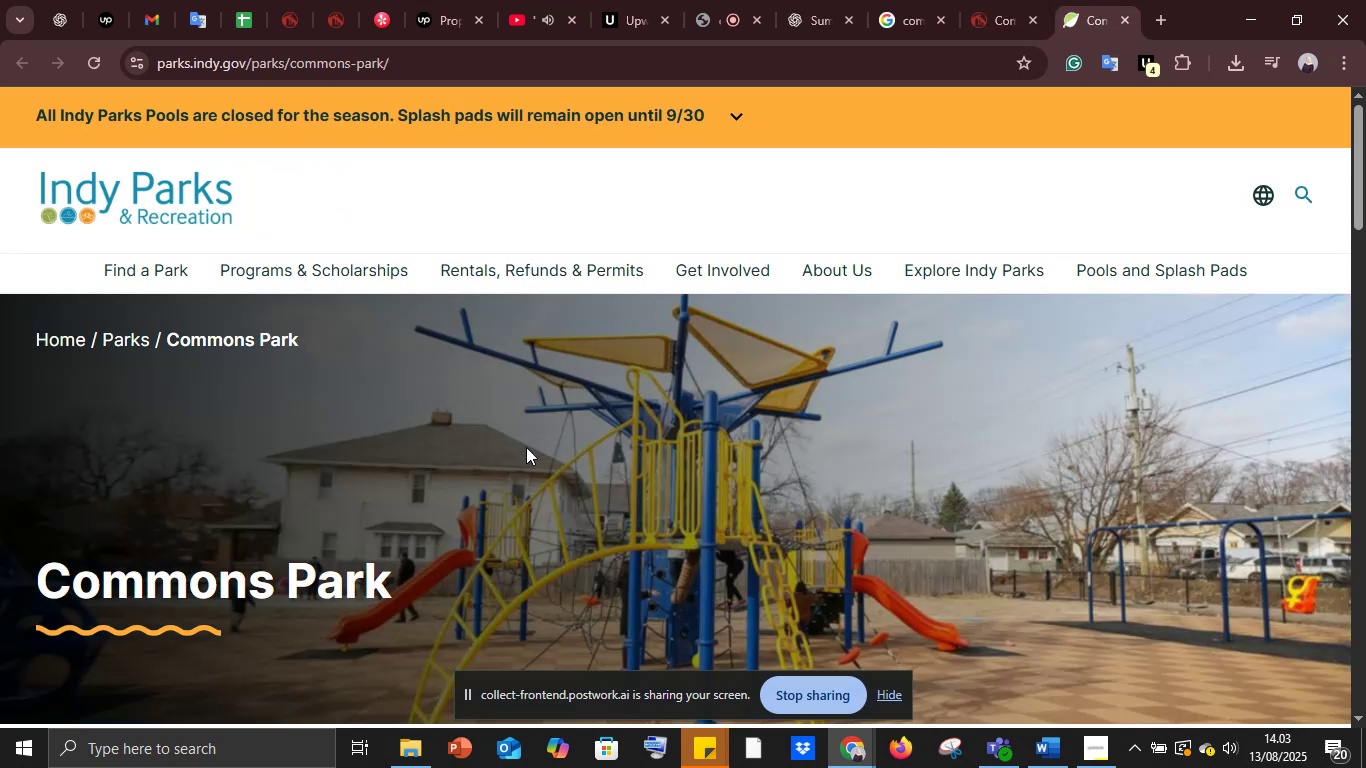 
scroll: coordinate [526, 447], scroll_direction: down, amount: 2.0
 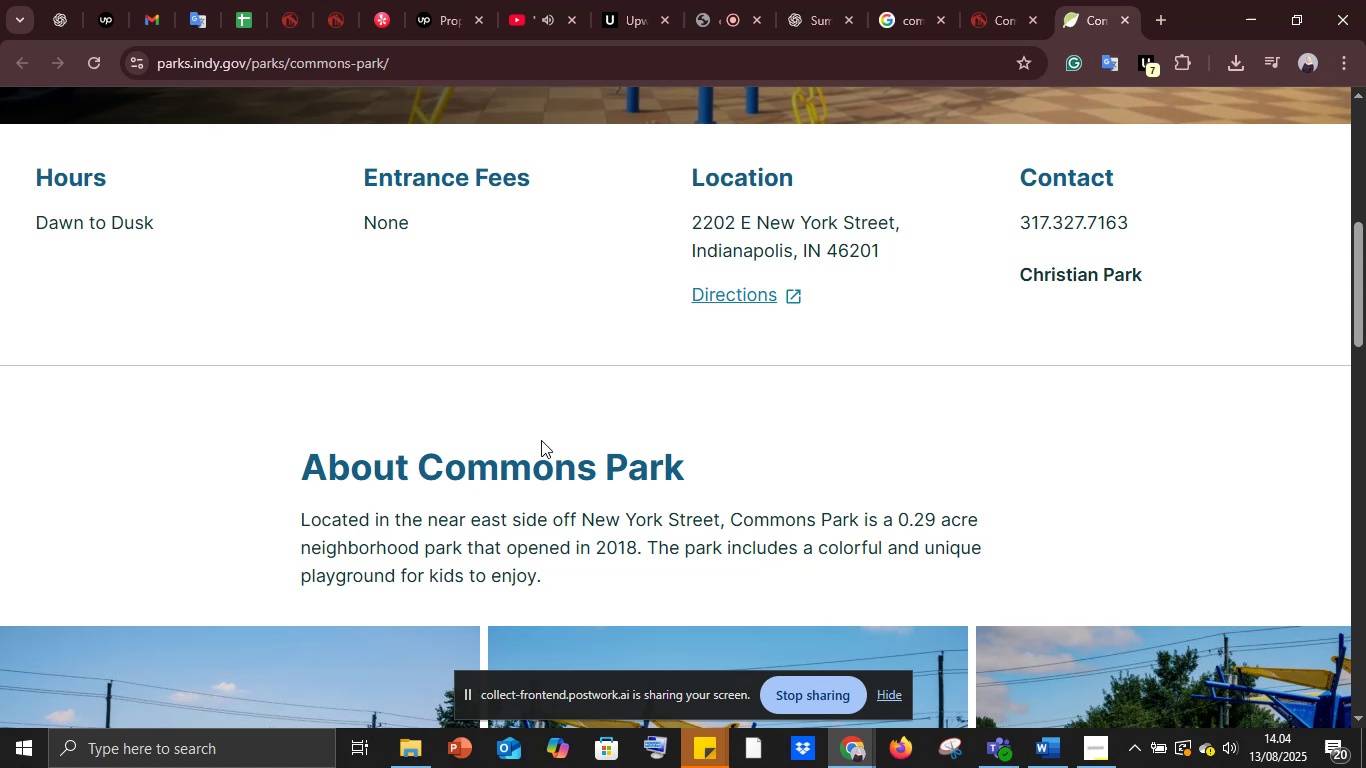 
wait(24.69)
 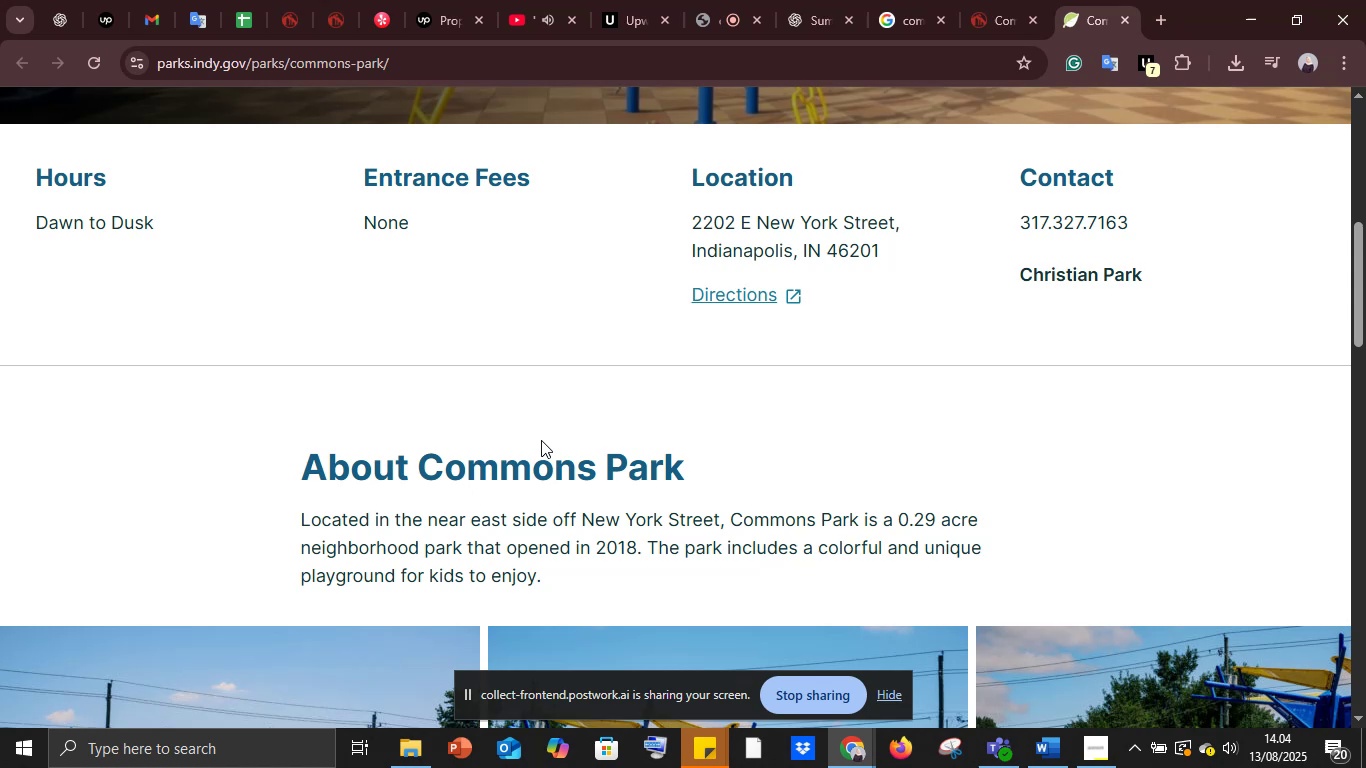 
scroll: coordinate [143, 152], scroll_direction: down, amount: 1.0
 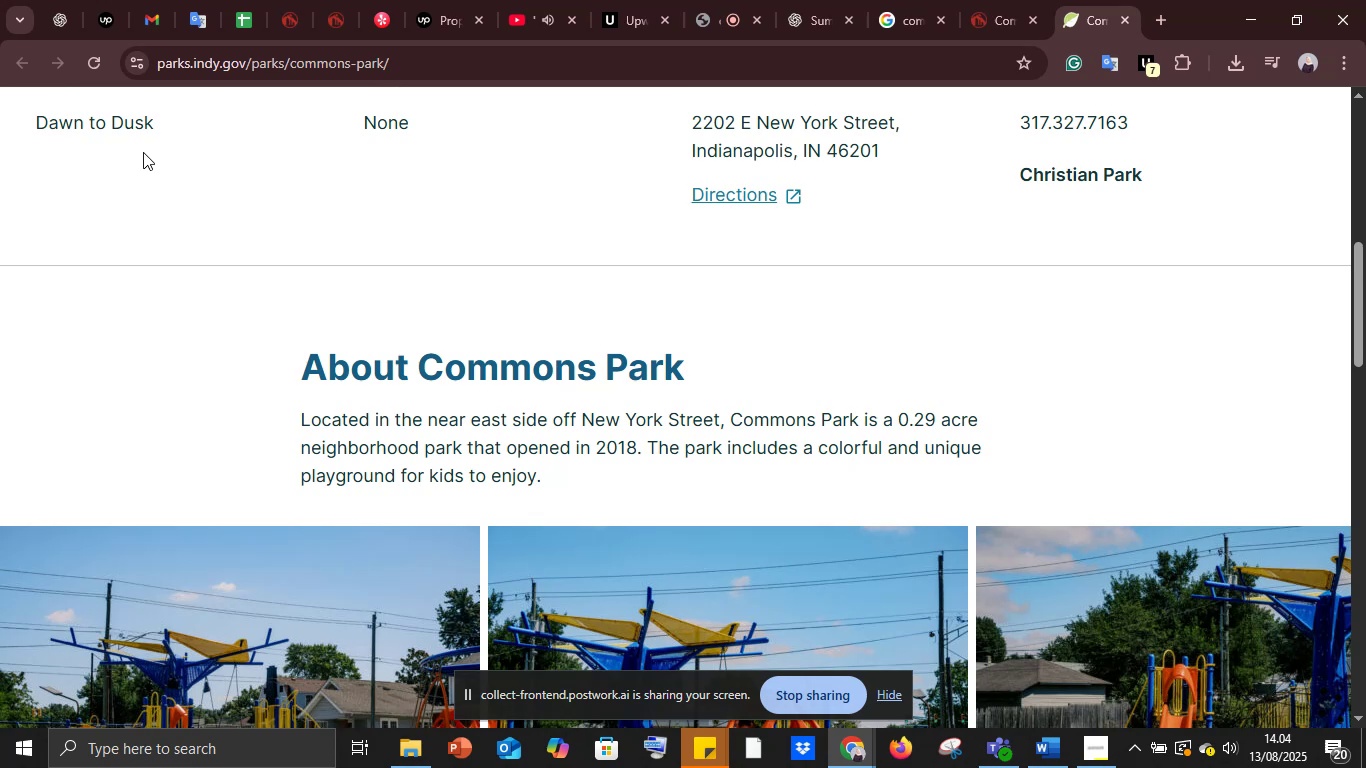 
wait(13.92)
 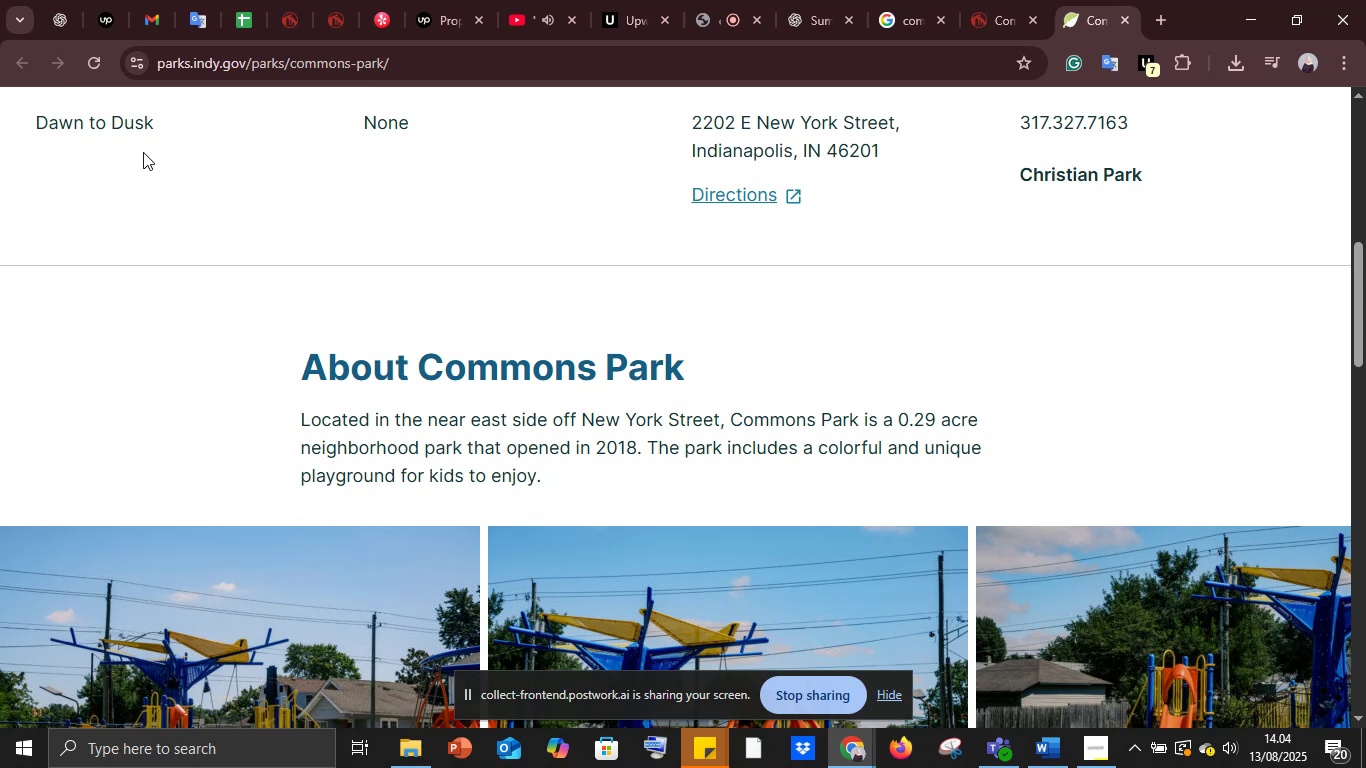 
scroll: coordinate [143, 152], scroll_direction: down, amount: 3.0
 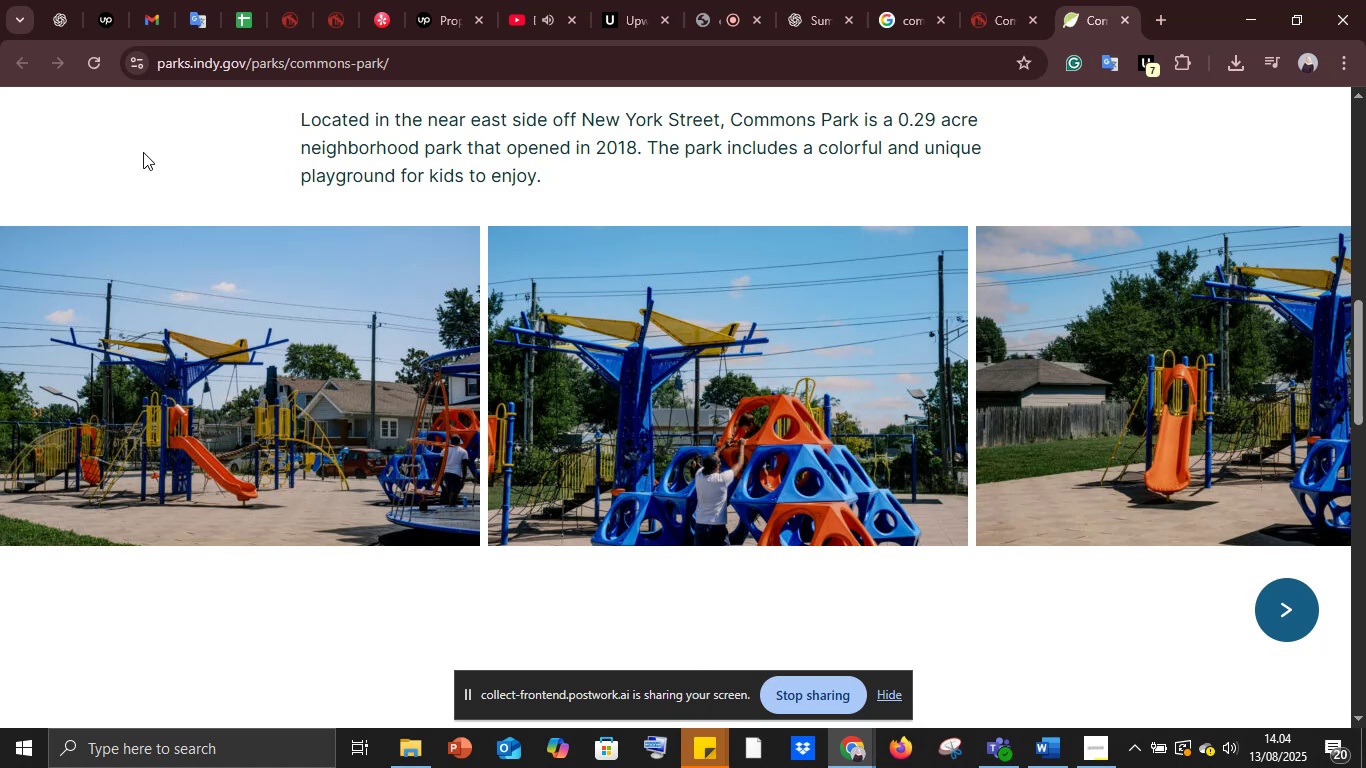 
wait(14.2)
 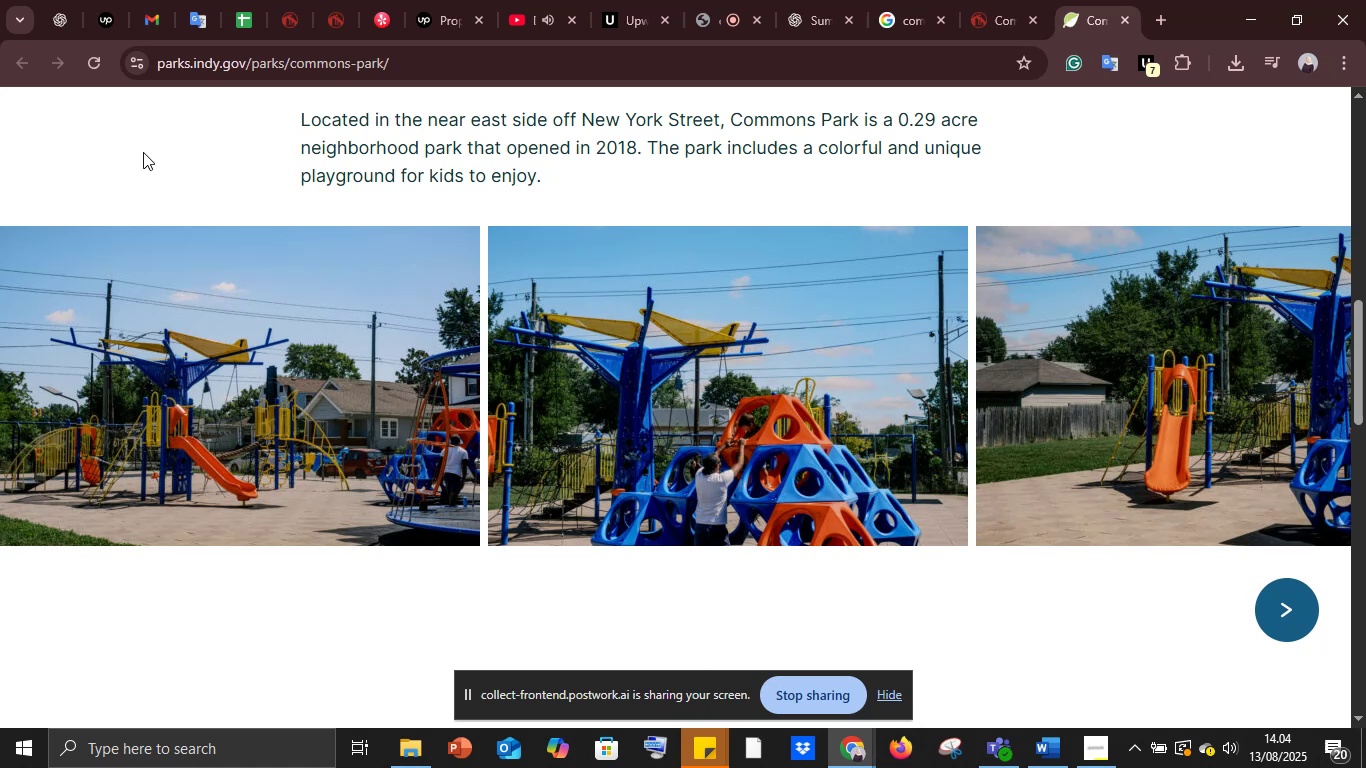 
scroll: coordinate [143, 152], scroll_direction: down, amount: 1.0
 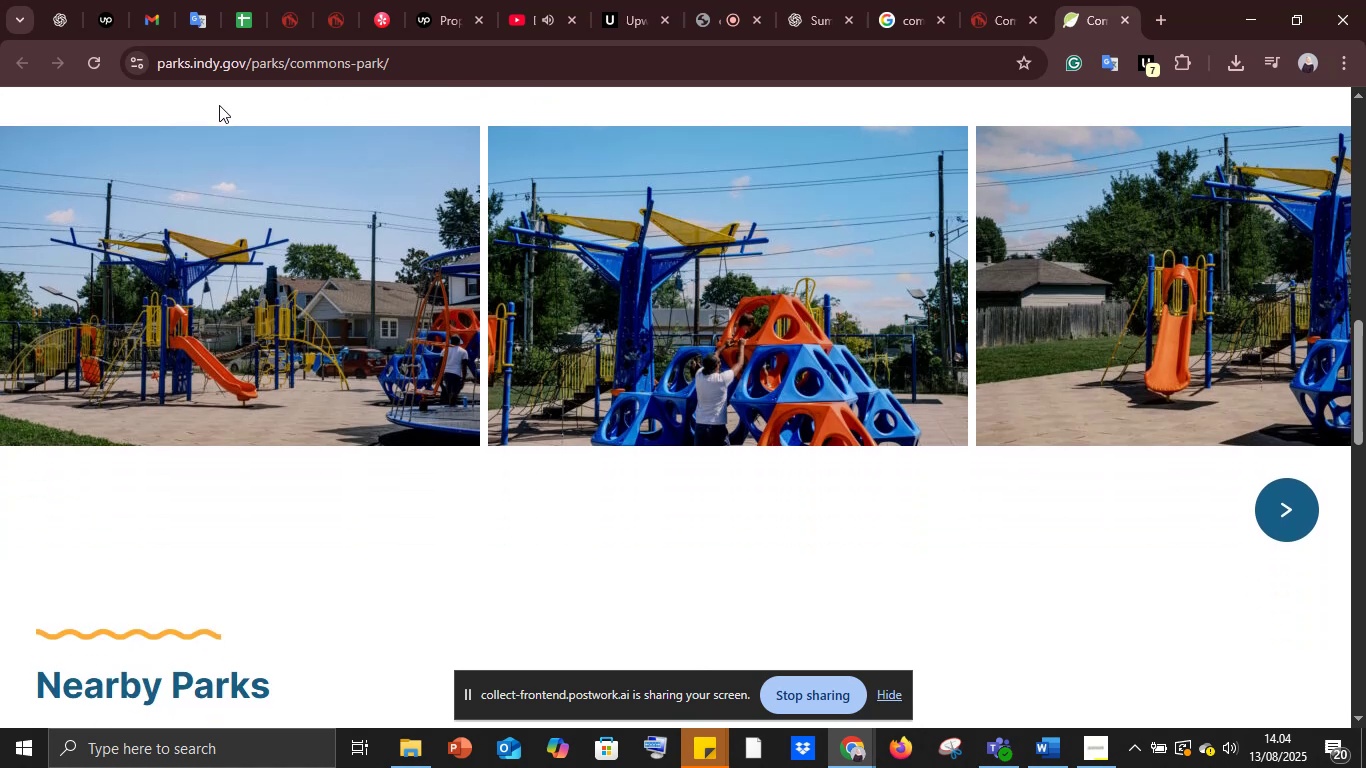 
scroll: coordinate [219, 106], scroll_direction: up, amount: 4.0
 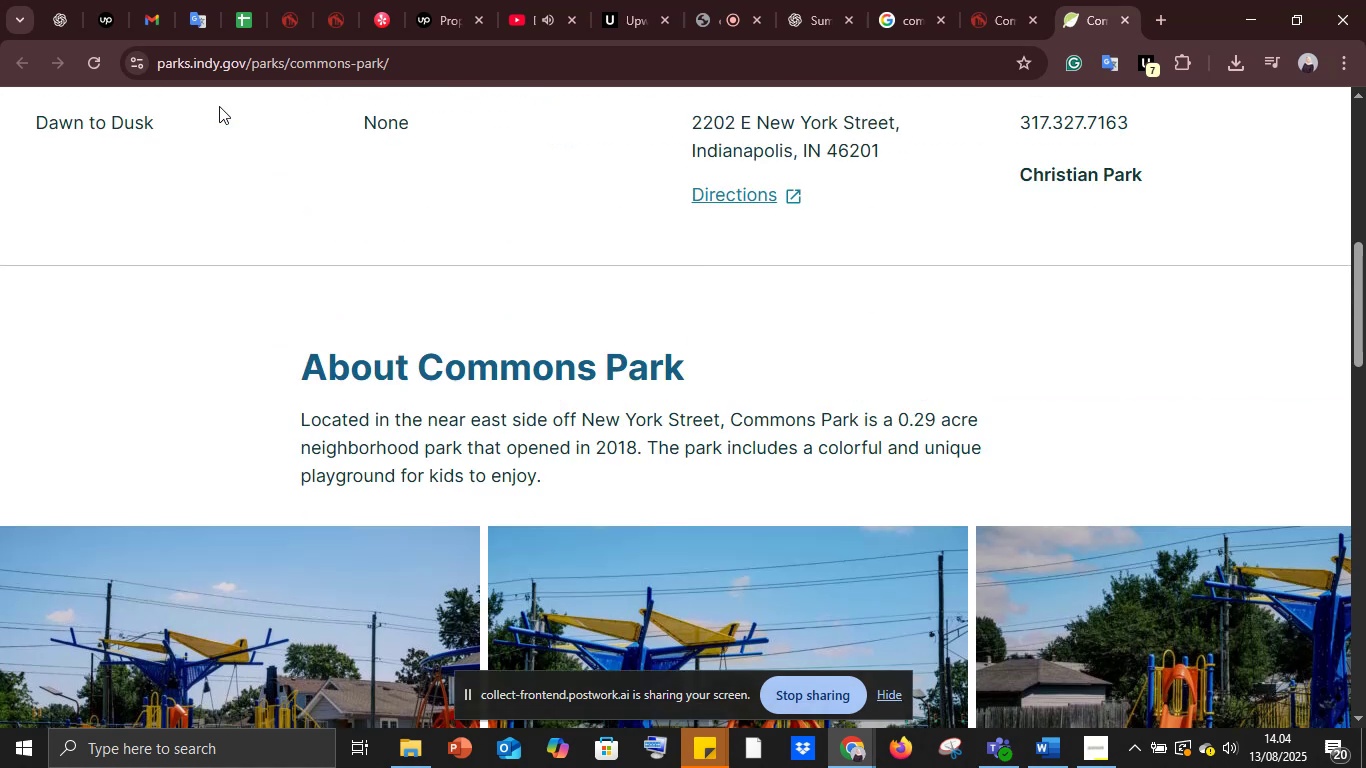 
scroll: coordinate [221, 114], scroll_direction: down, amount: 9.0
 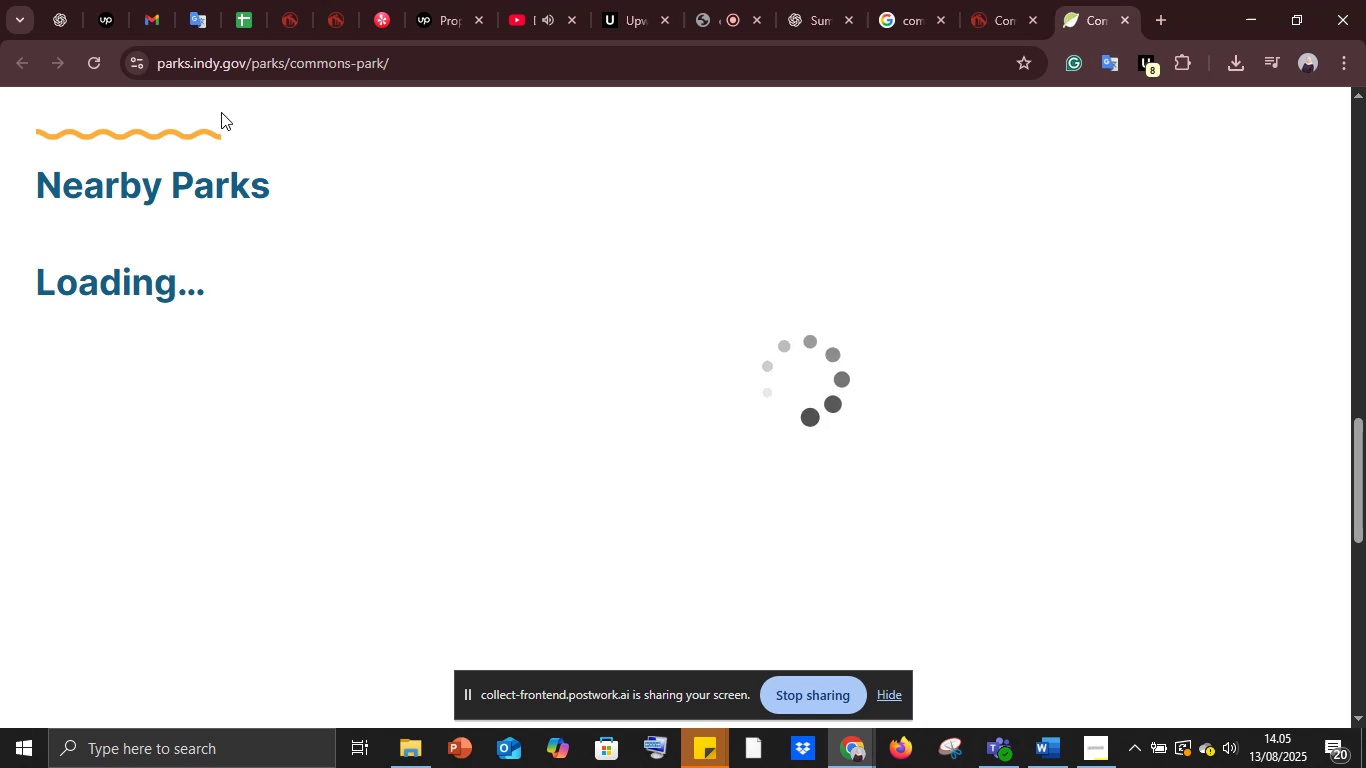 
wait(21.12)
 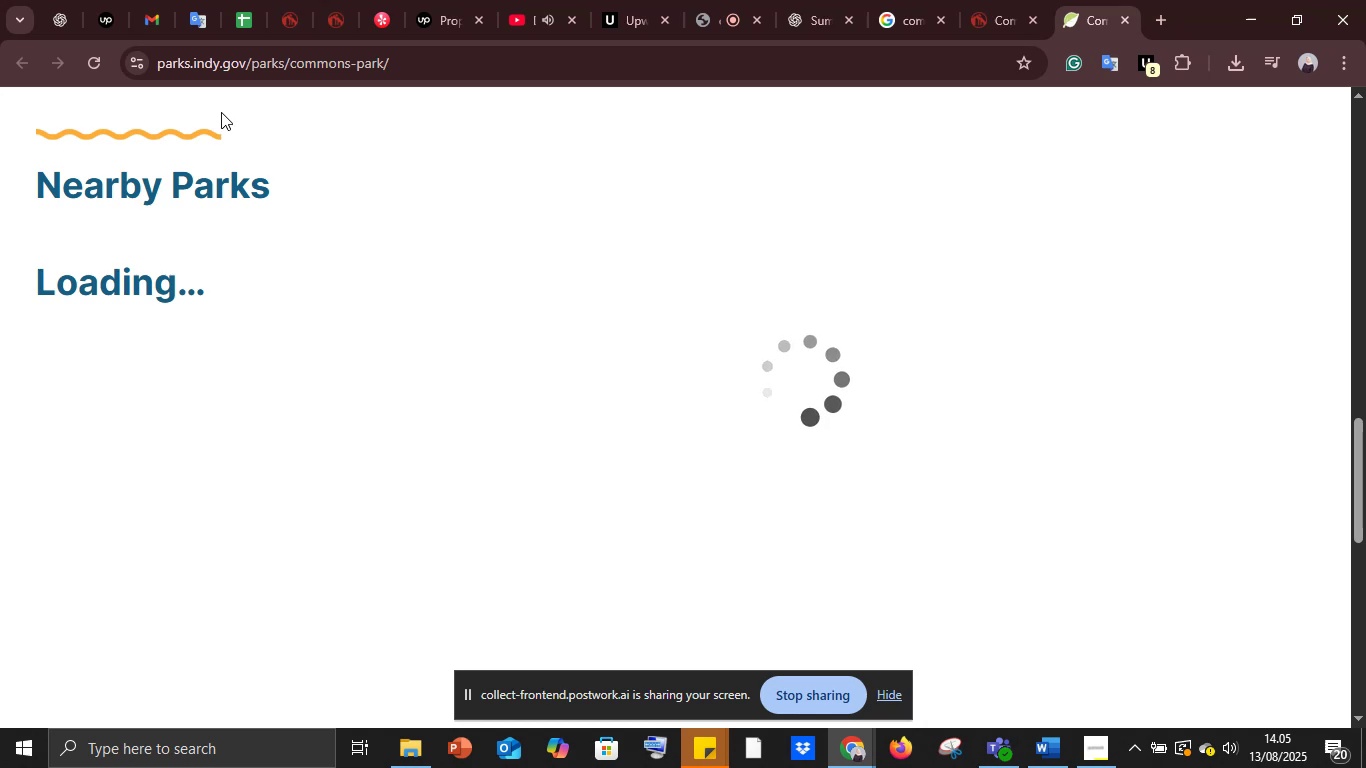 
scroll: coordinate [221, 112], scroll_direction: down, amount: 1.0
 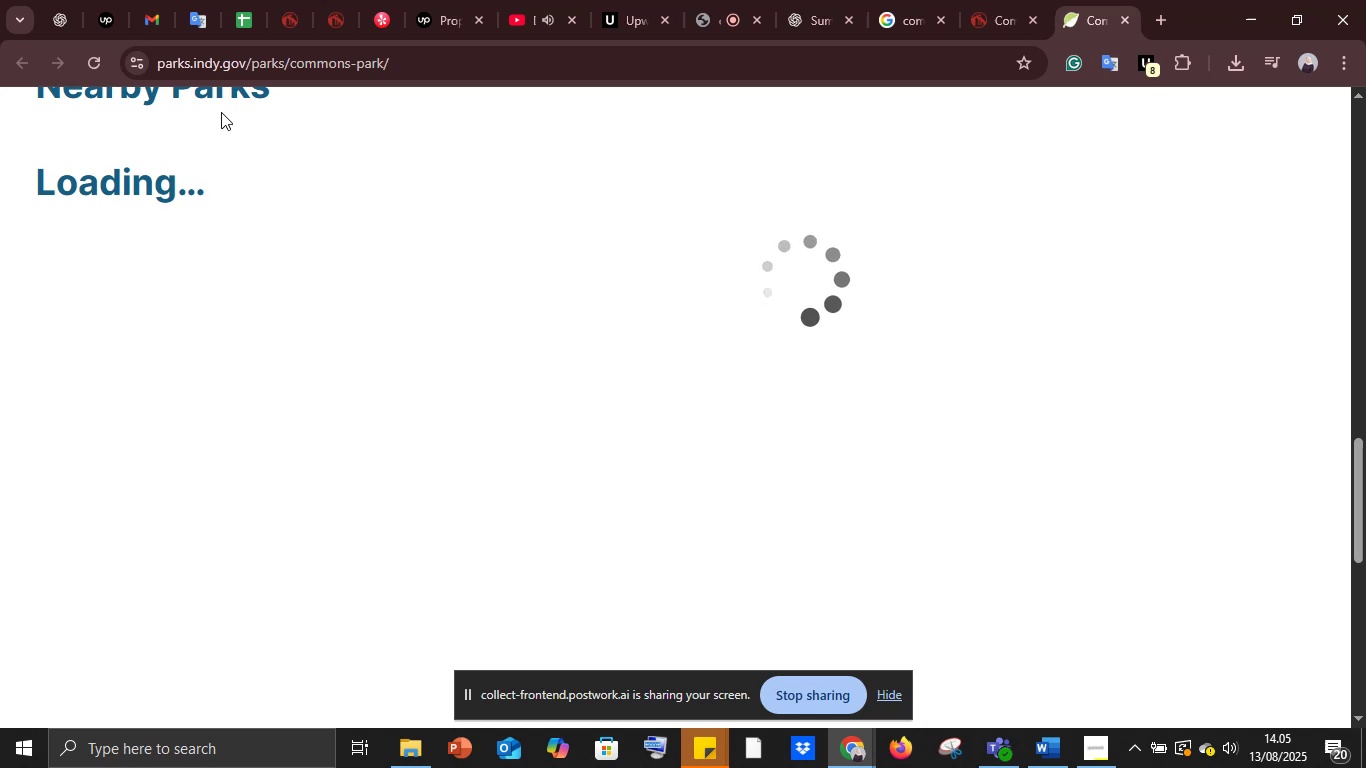 
wait(21.57)
 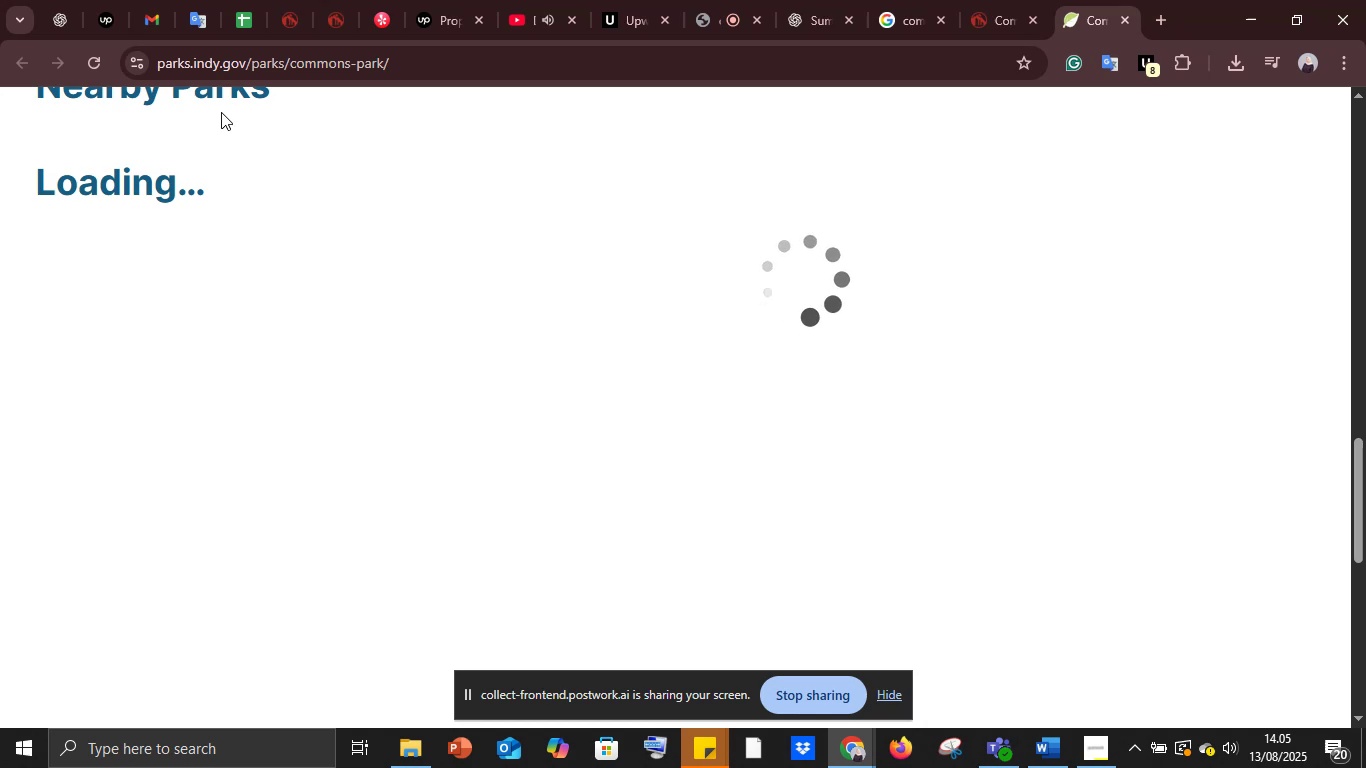 
scroll: coordinate [262, 198], scroll_direction: down, amount: 5.0
 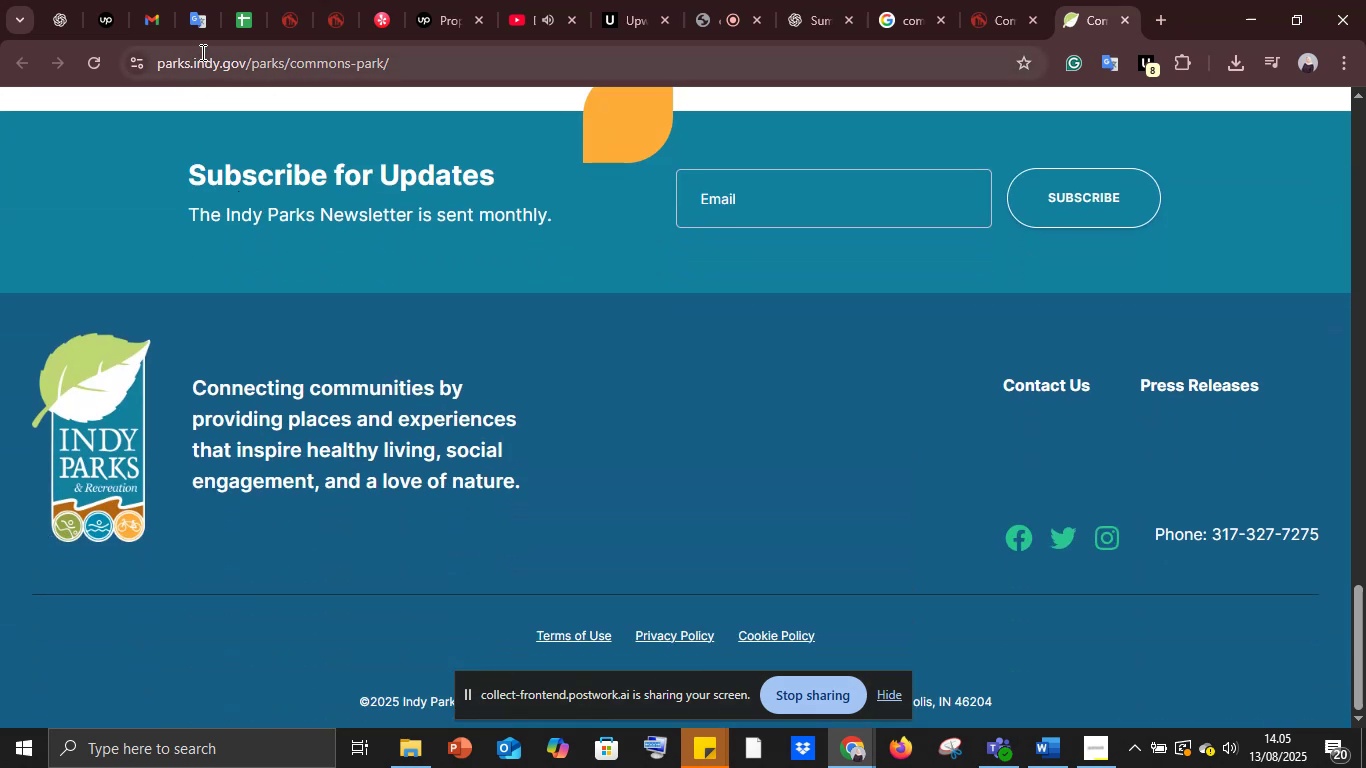 
left_click([200, 57])
 